 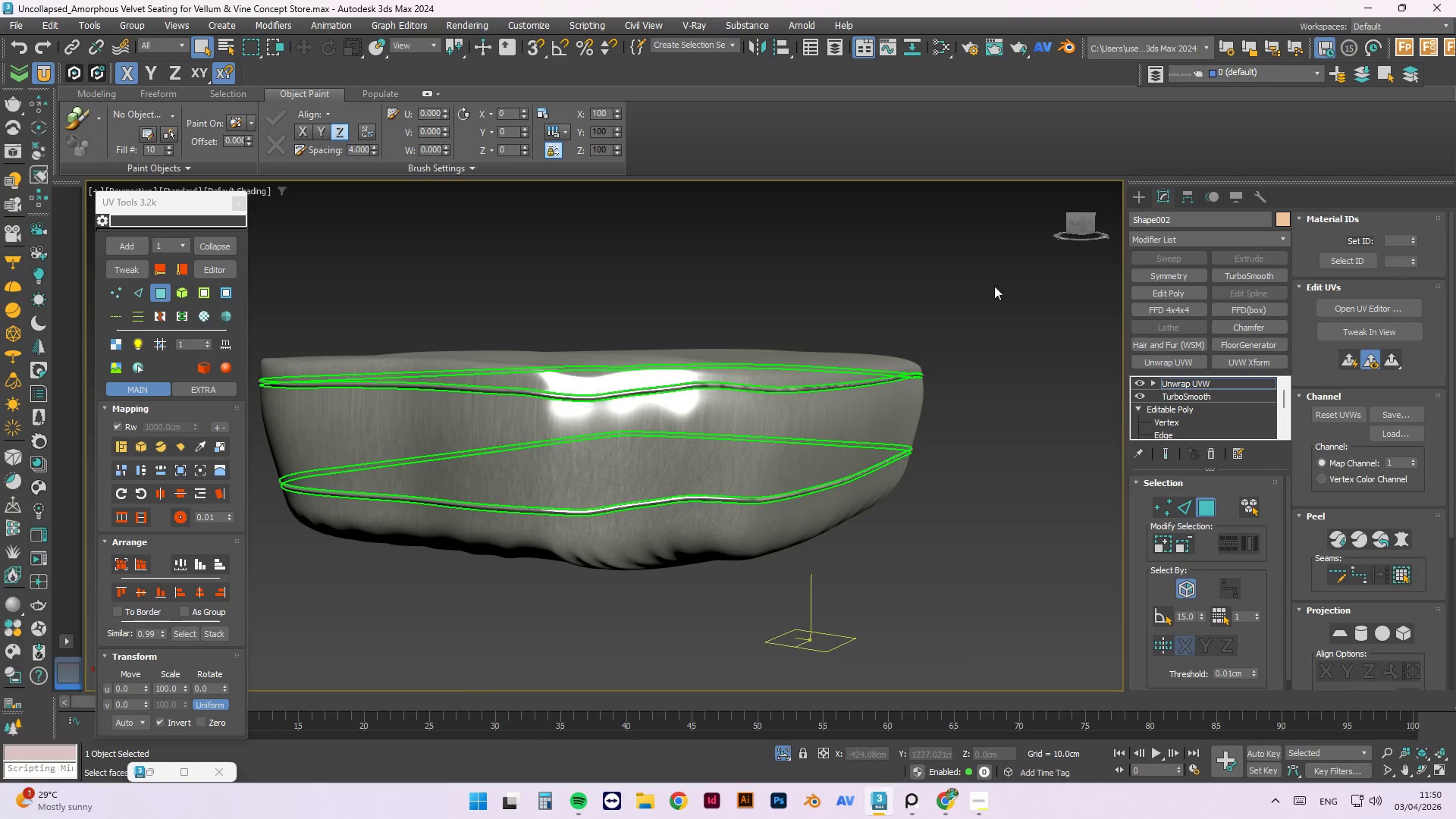 
scroll: coordinate [647, 549], scroll_direction: up, amount: 3.0
 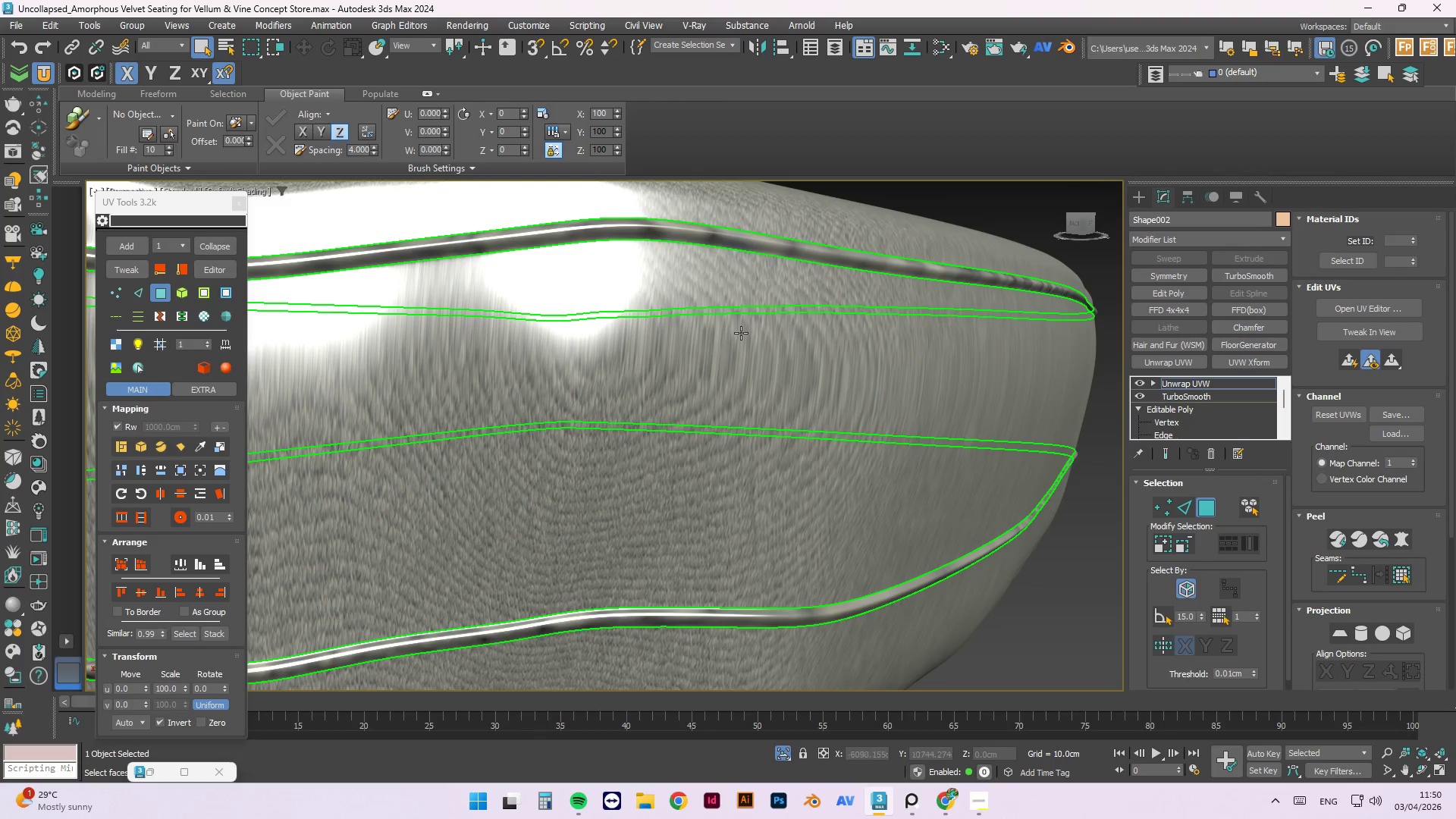 
left_click([1009, 382])
 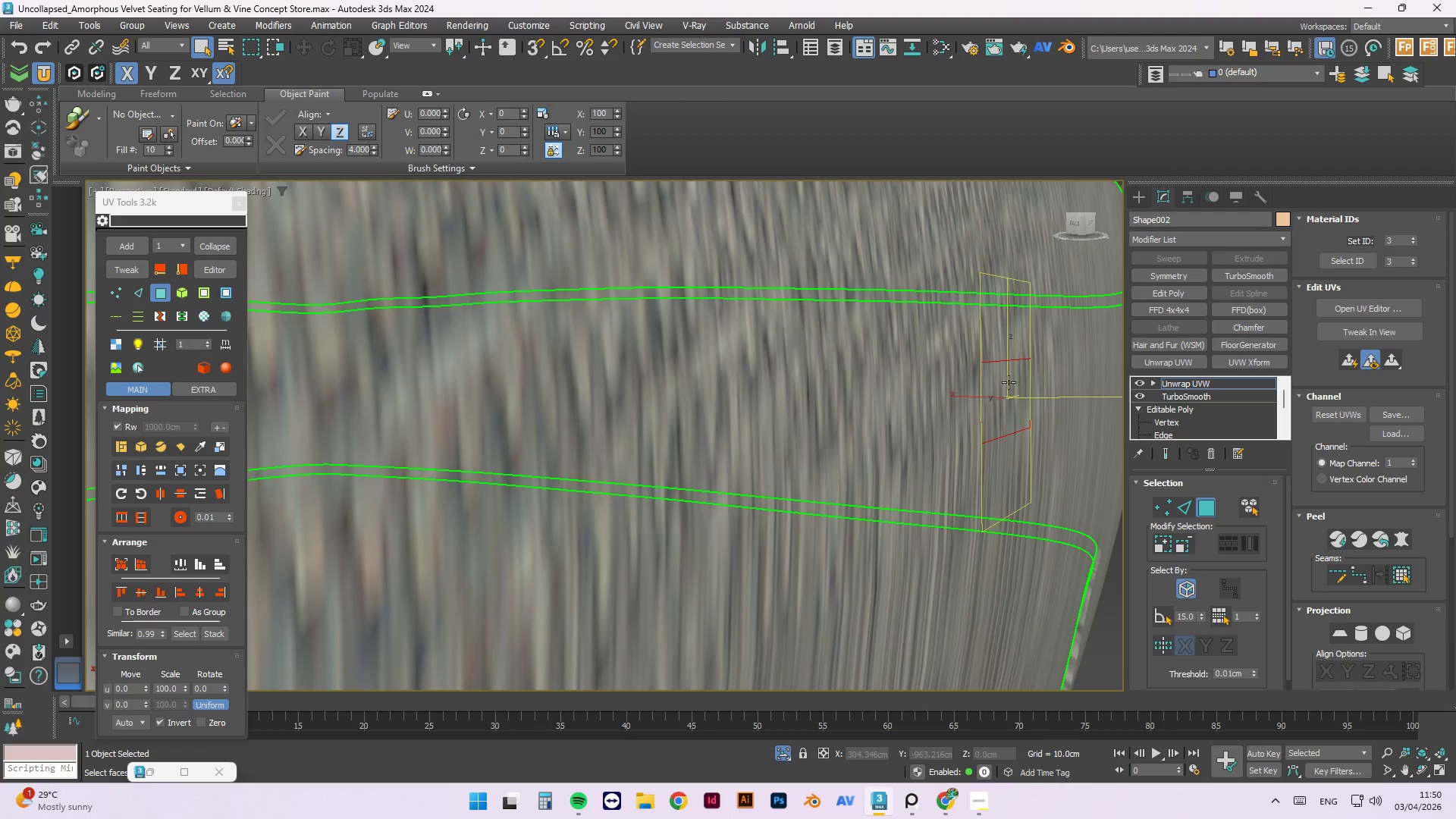 
scroll: coordinate [1006, 391], scroll_direction: up, amount: 5.0
 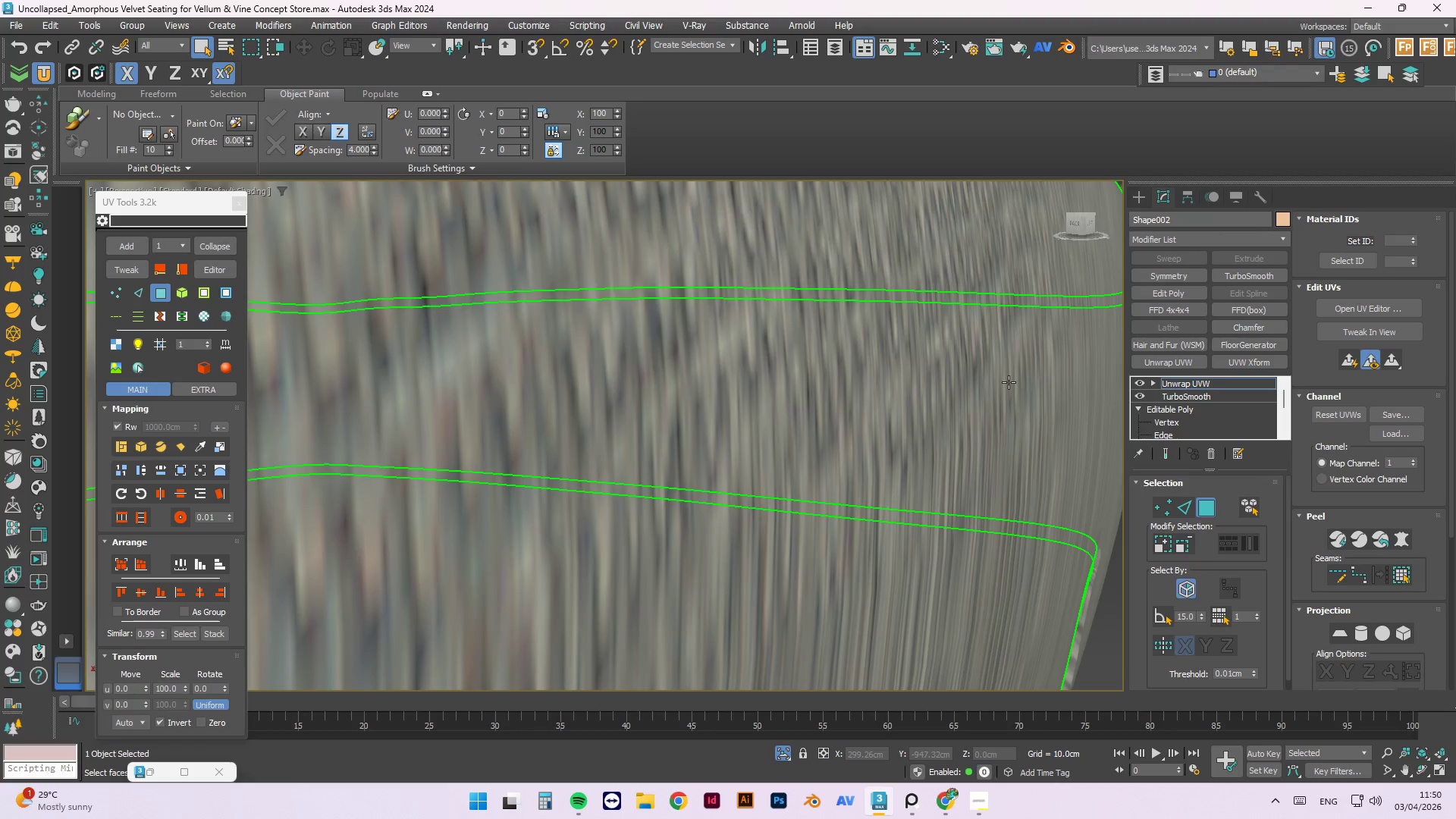 
double_click([1009, 382])
 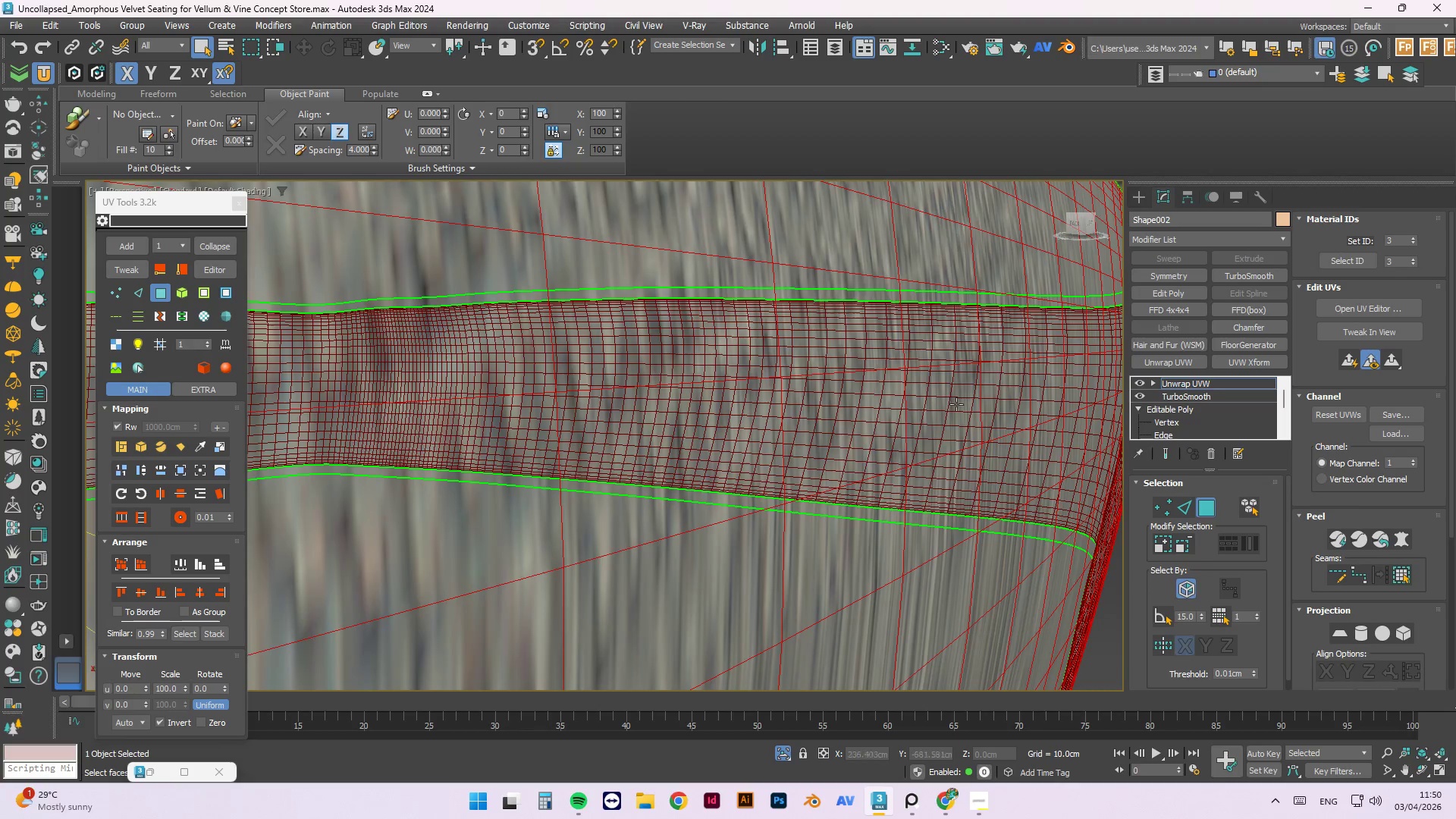 
scroll: coordinate [990, 365], scroll_direction: down, amount: 5.0
 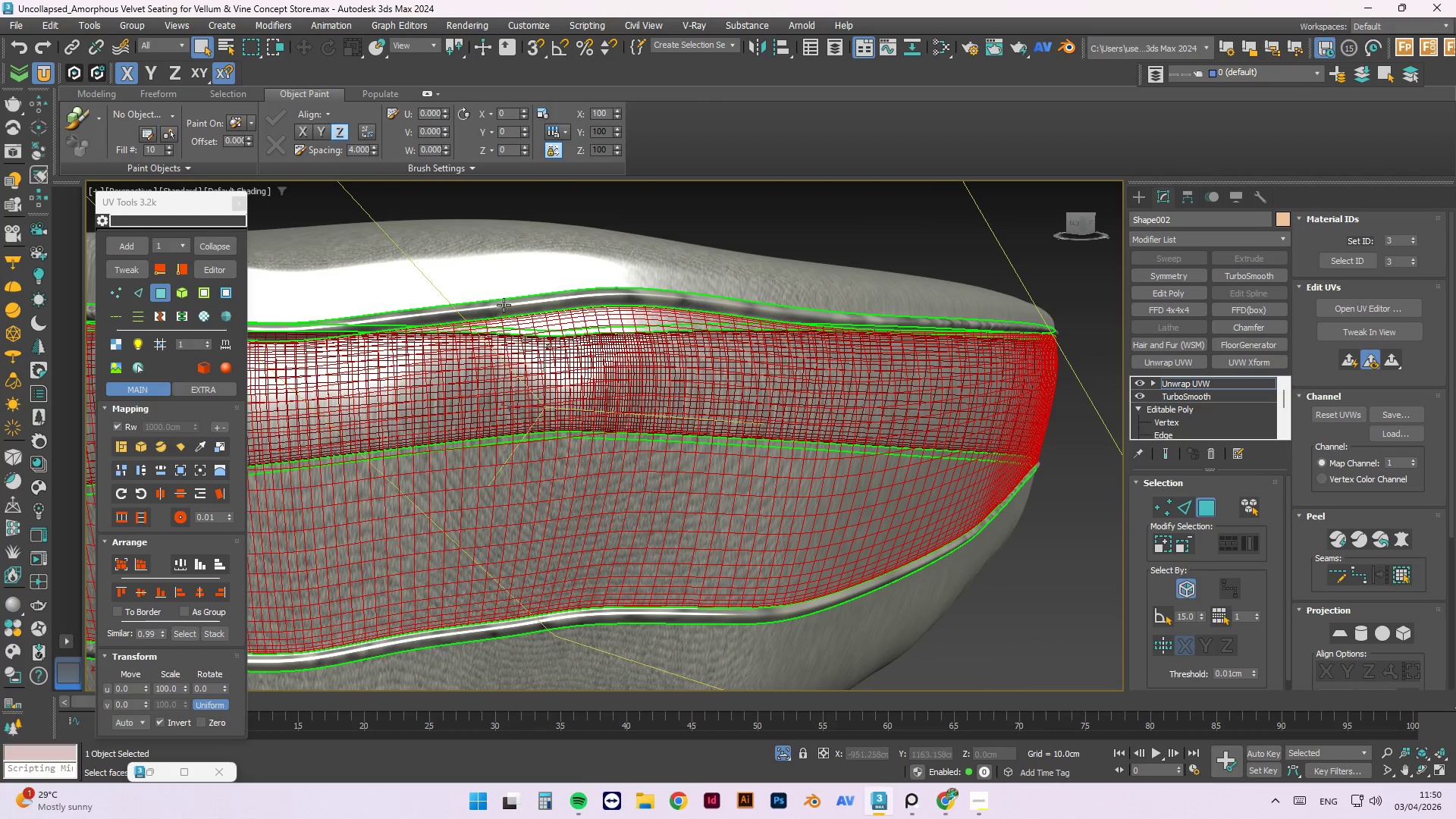 
scroll: coordinate [576, 313], scroll_direction: up, amount: 2.0
 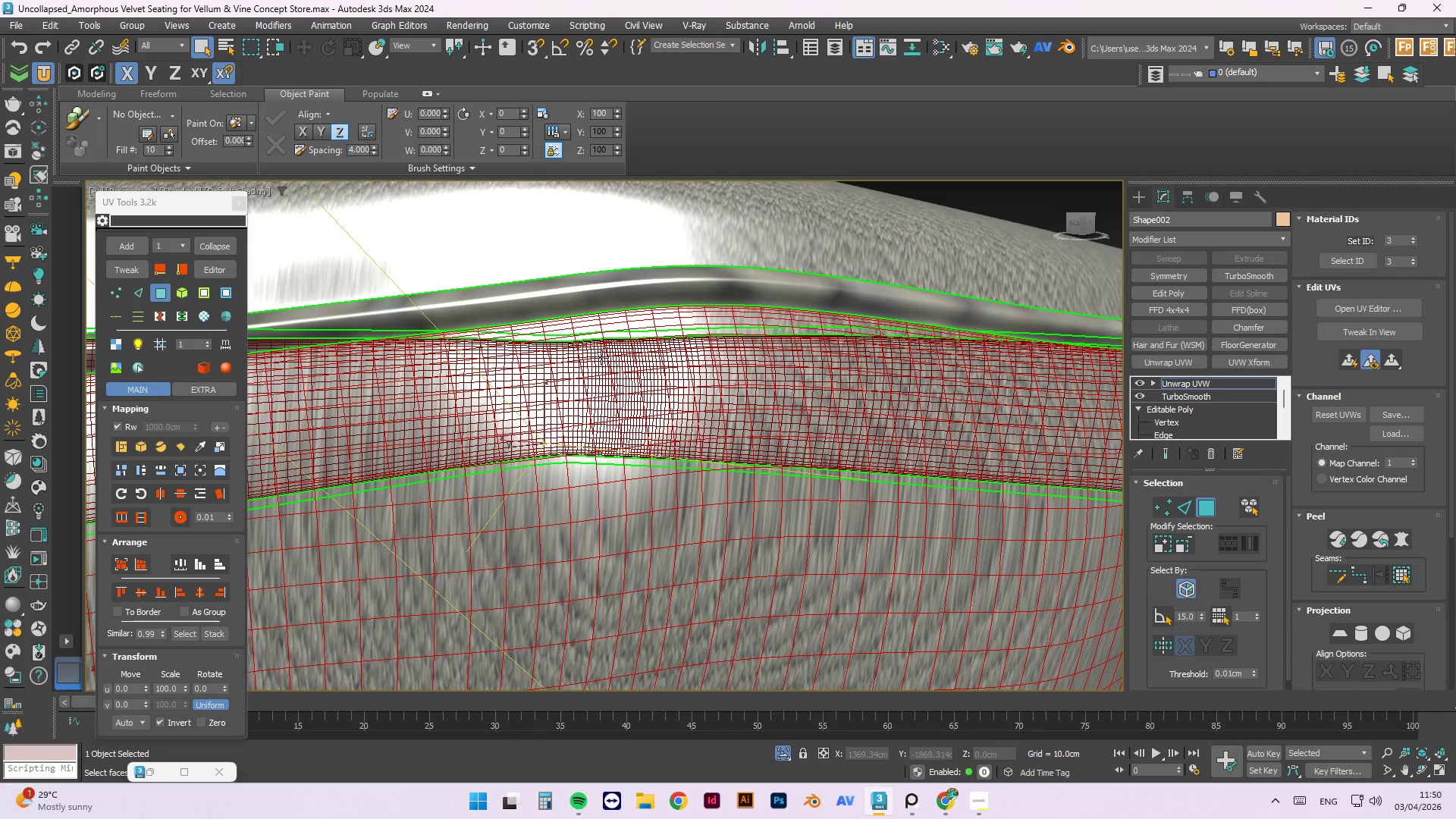 
scroll: coordinate [667, 309], scroll_direction: down, amount: 3.0
 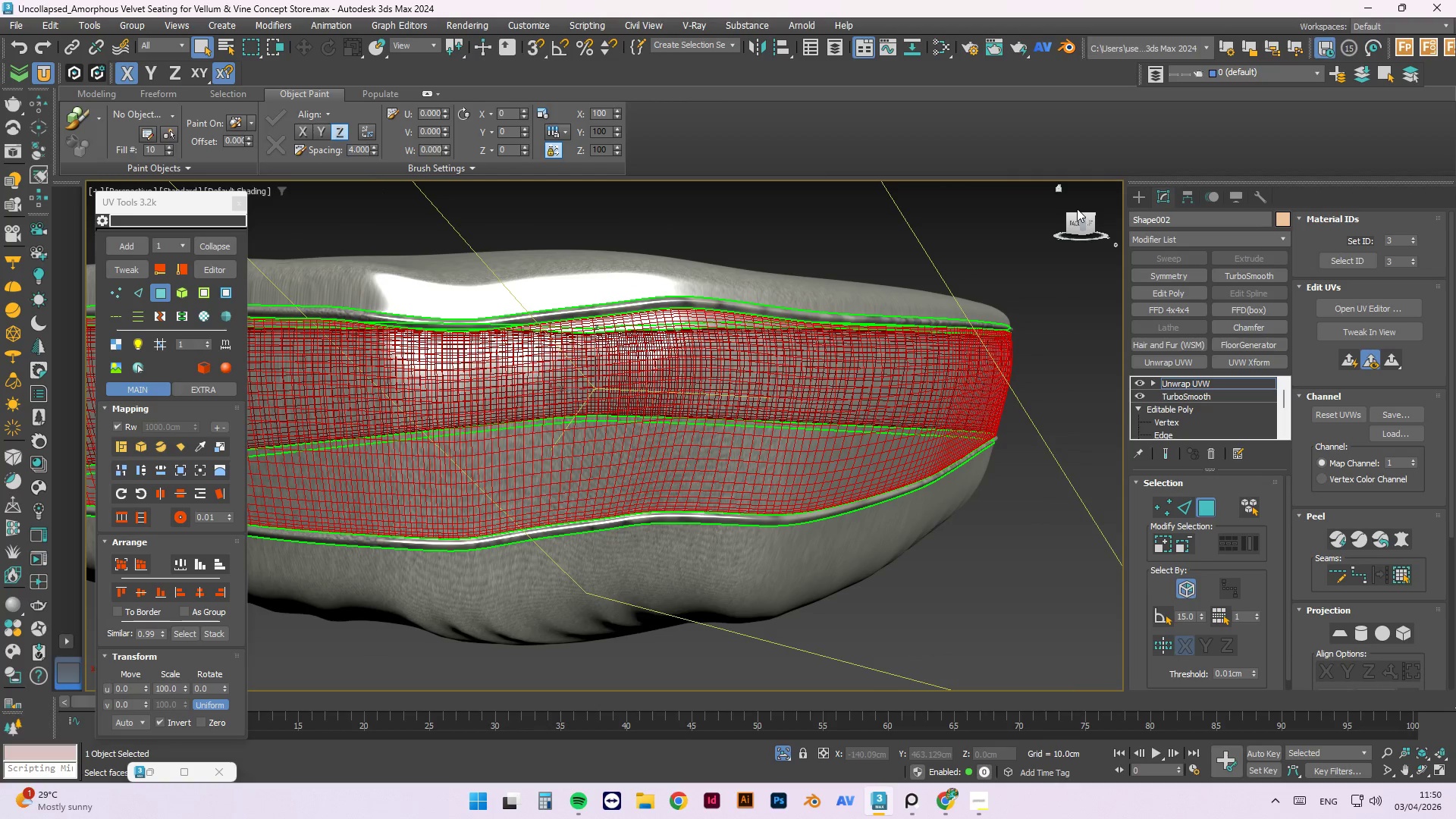 
left_click_drag(start_coordinate=[1081, 215], to_coordinate=[1077, 228])
 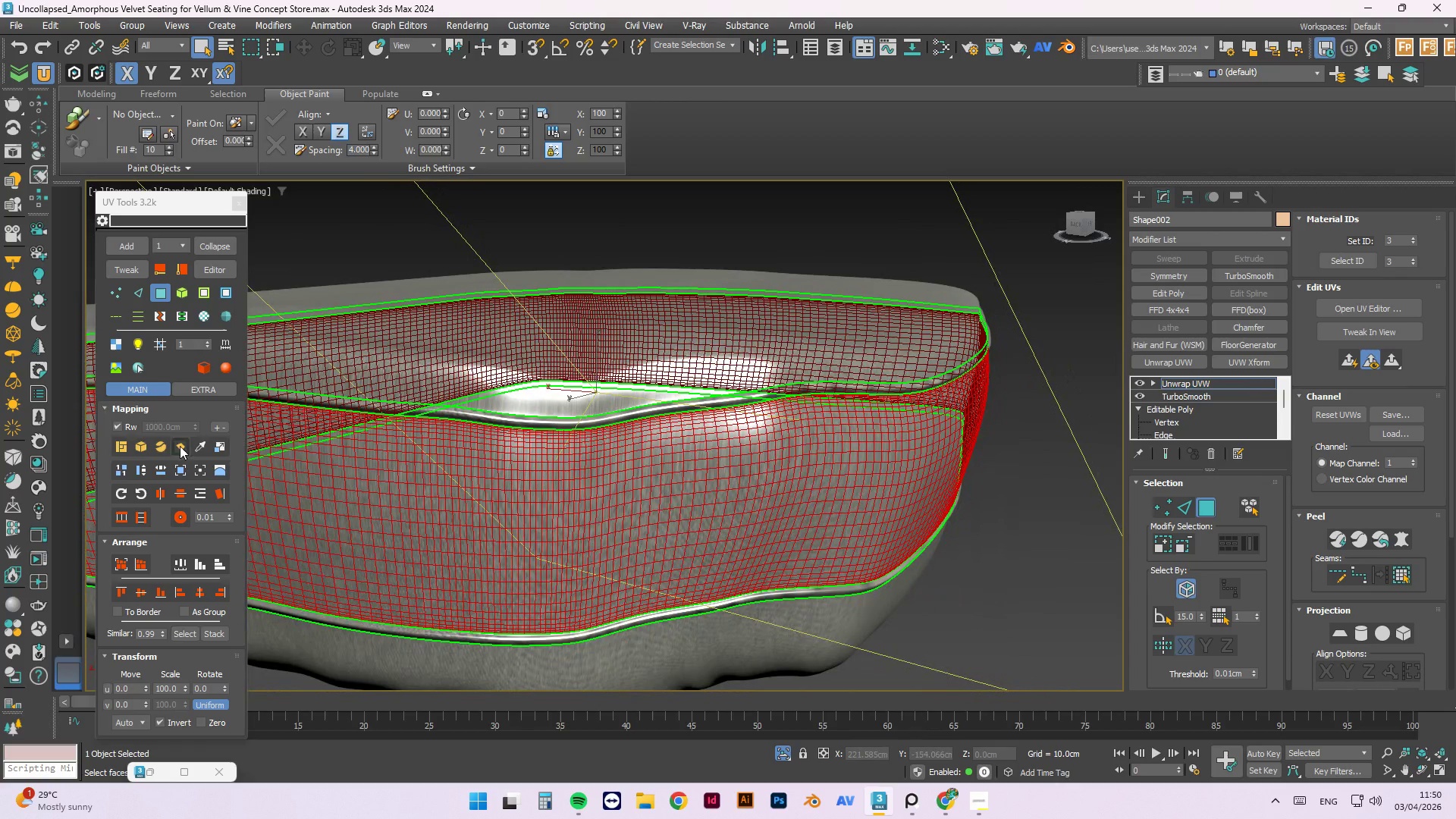 
left_click([170, 447])
 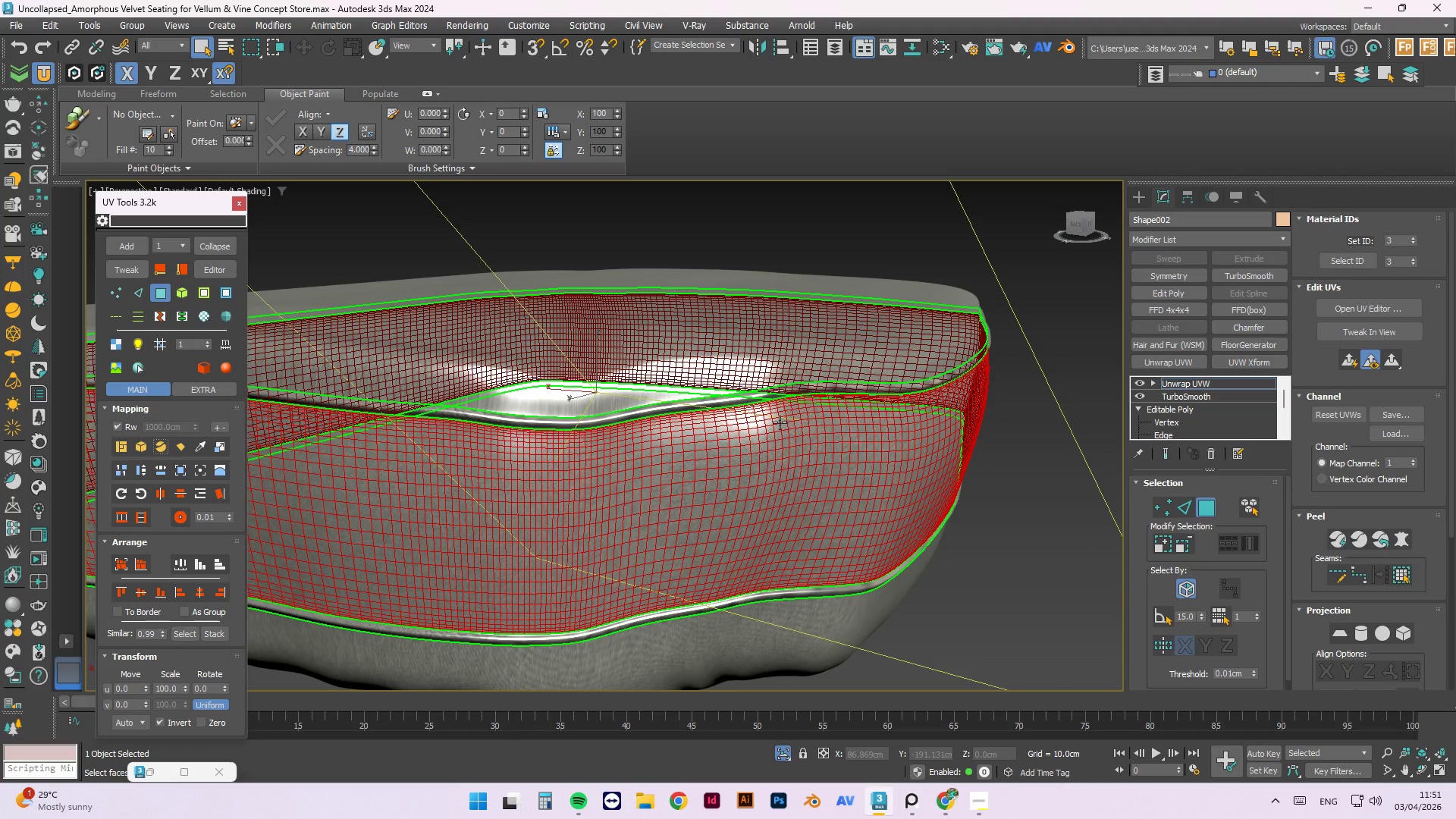 
wait(54.03)
 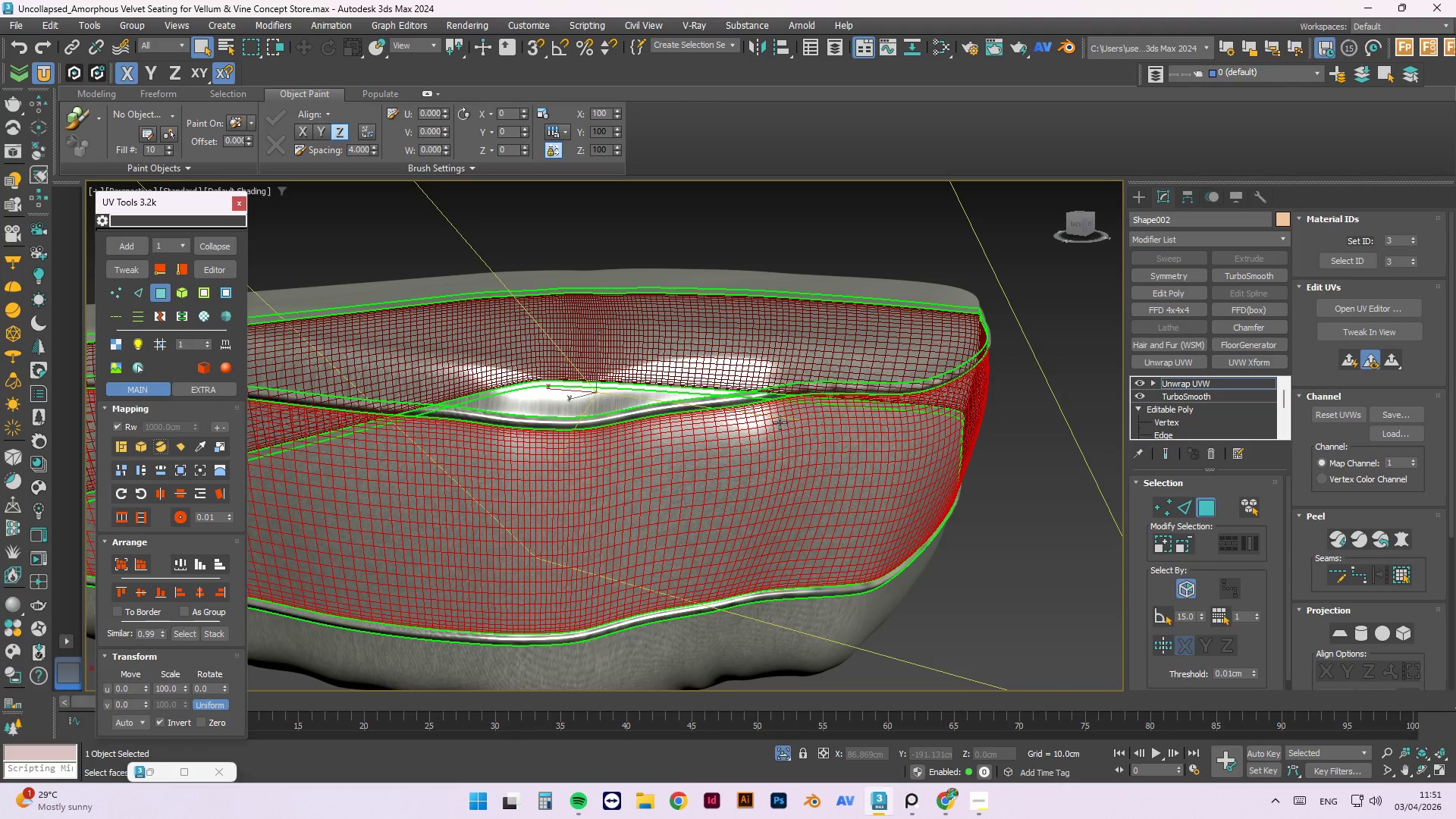 
scroll: coordinate [742, 396], scroll_direction: down, amount: 1.0
 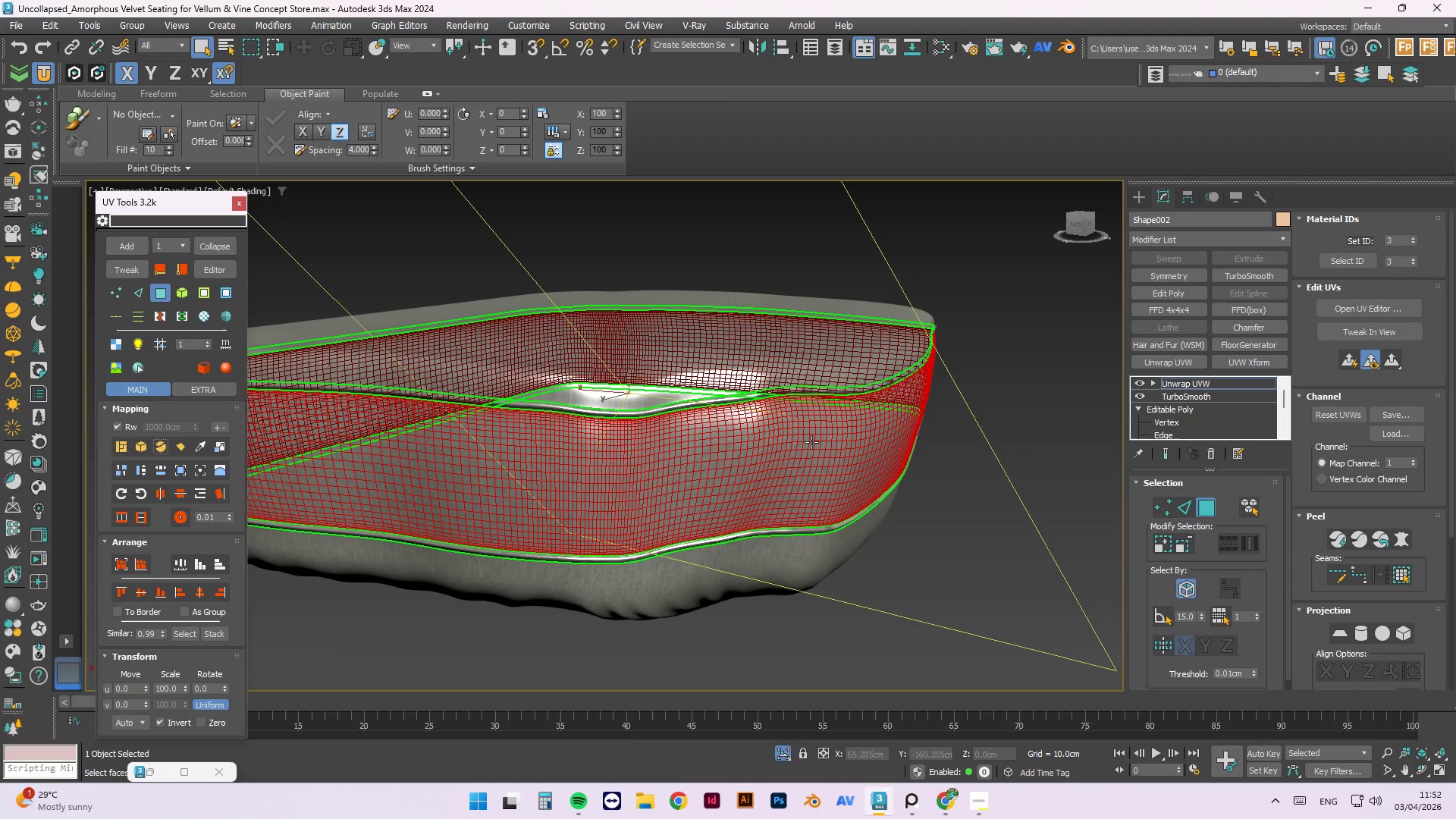 
wait(66.6)
 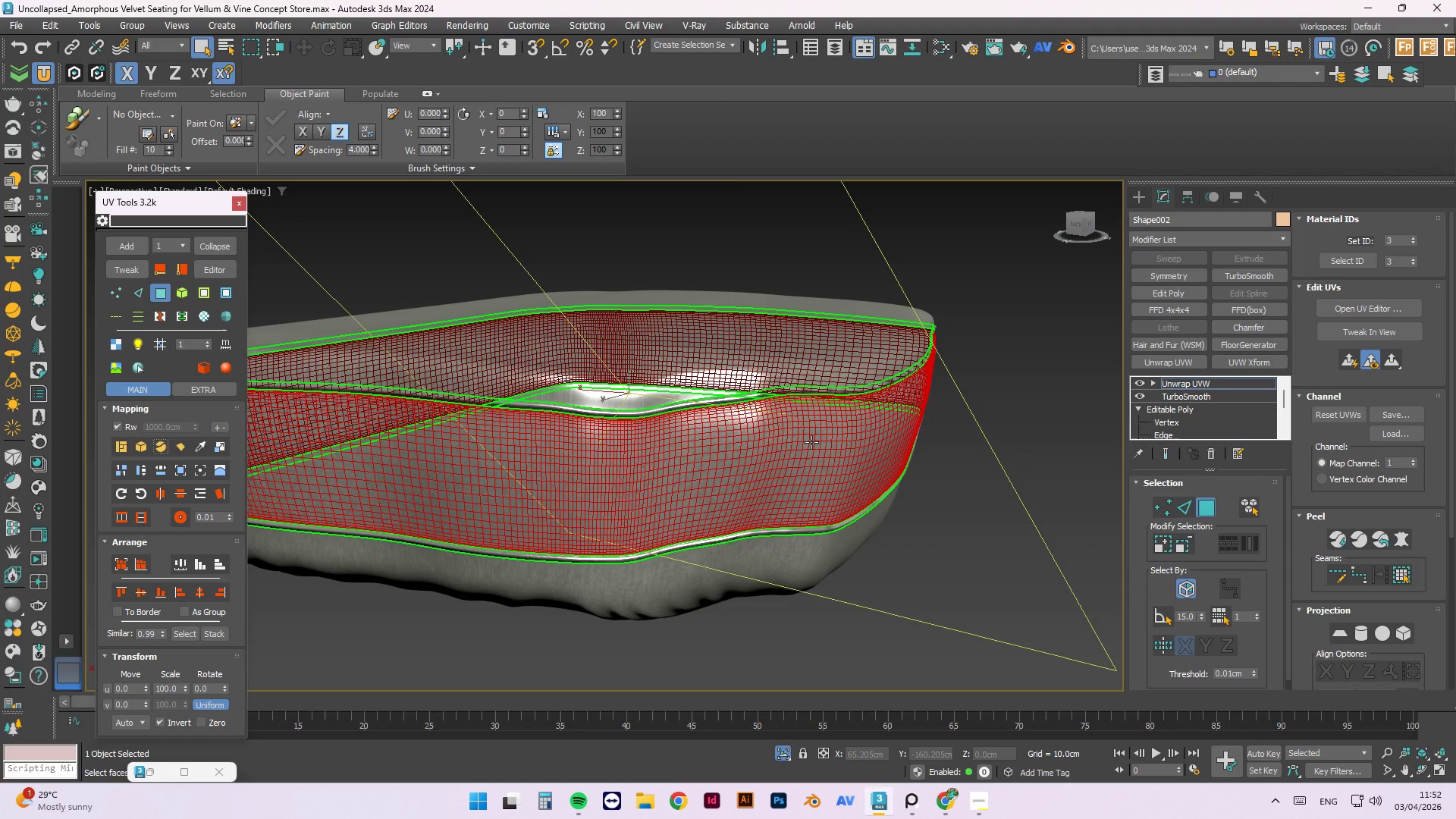 
scroll: coordinate [1034, 412], scroll_direction: up, amount: 4.0
 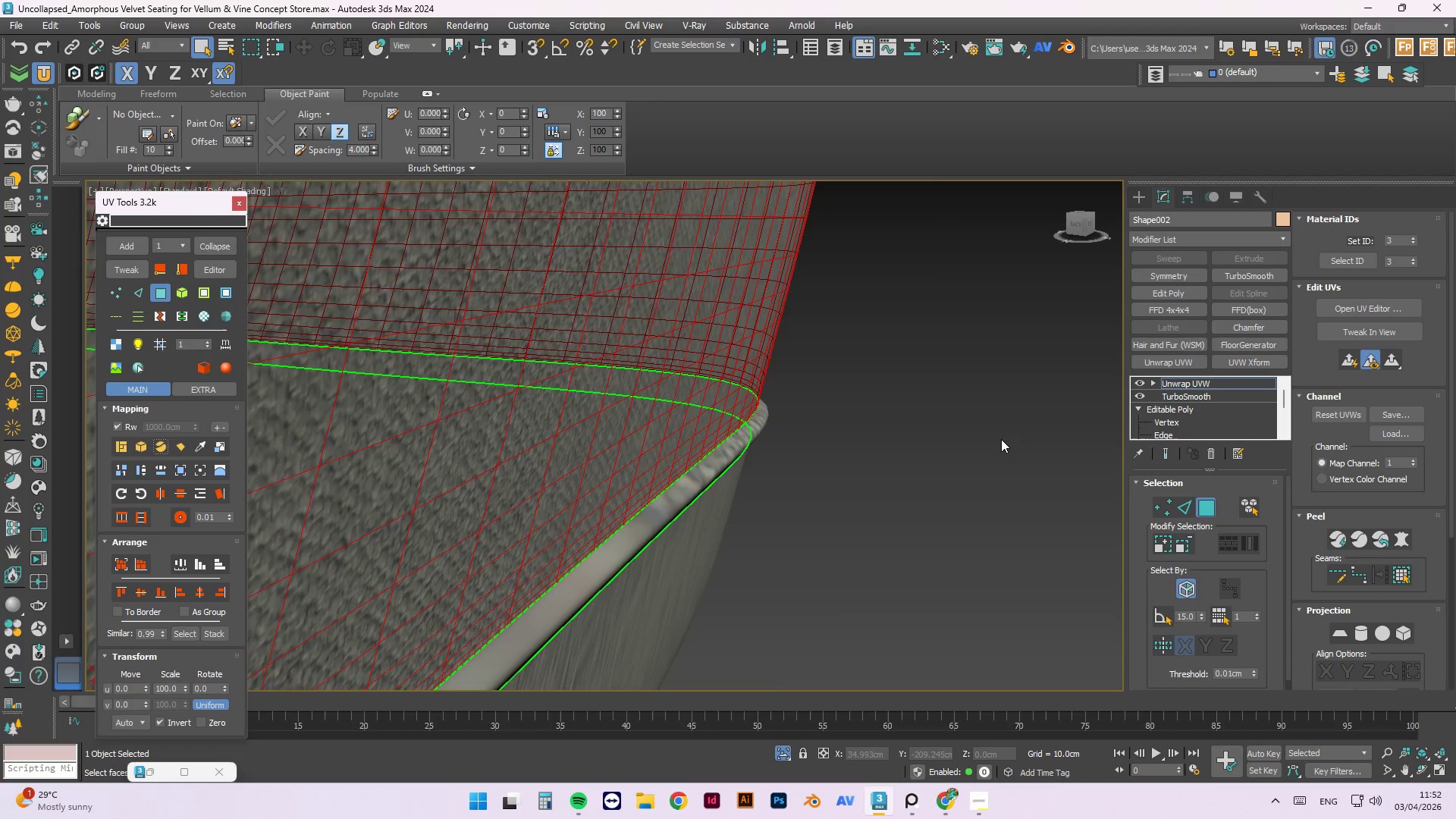 
left_click([1002, 441])
 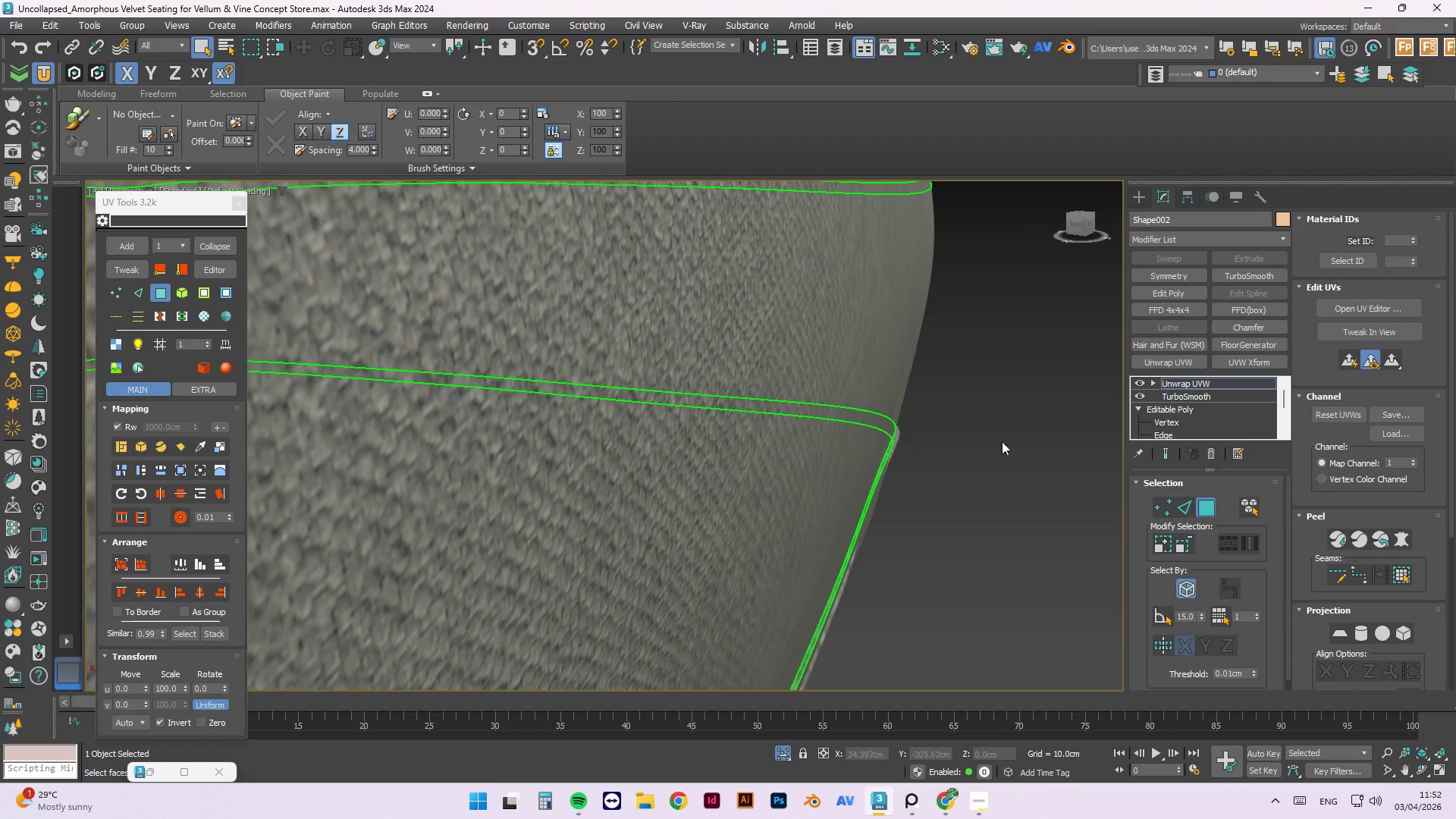 
scroll: coordinate [1018, 430], scroll_direction: down, amount: 3.0
 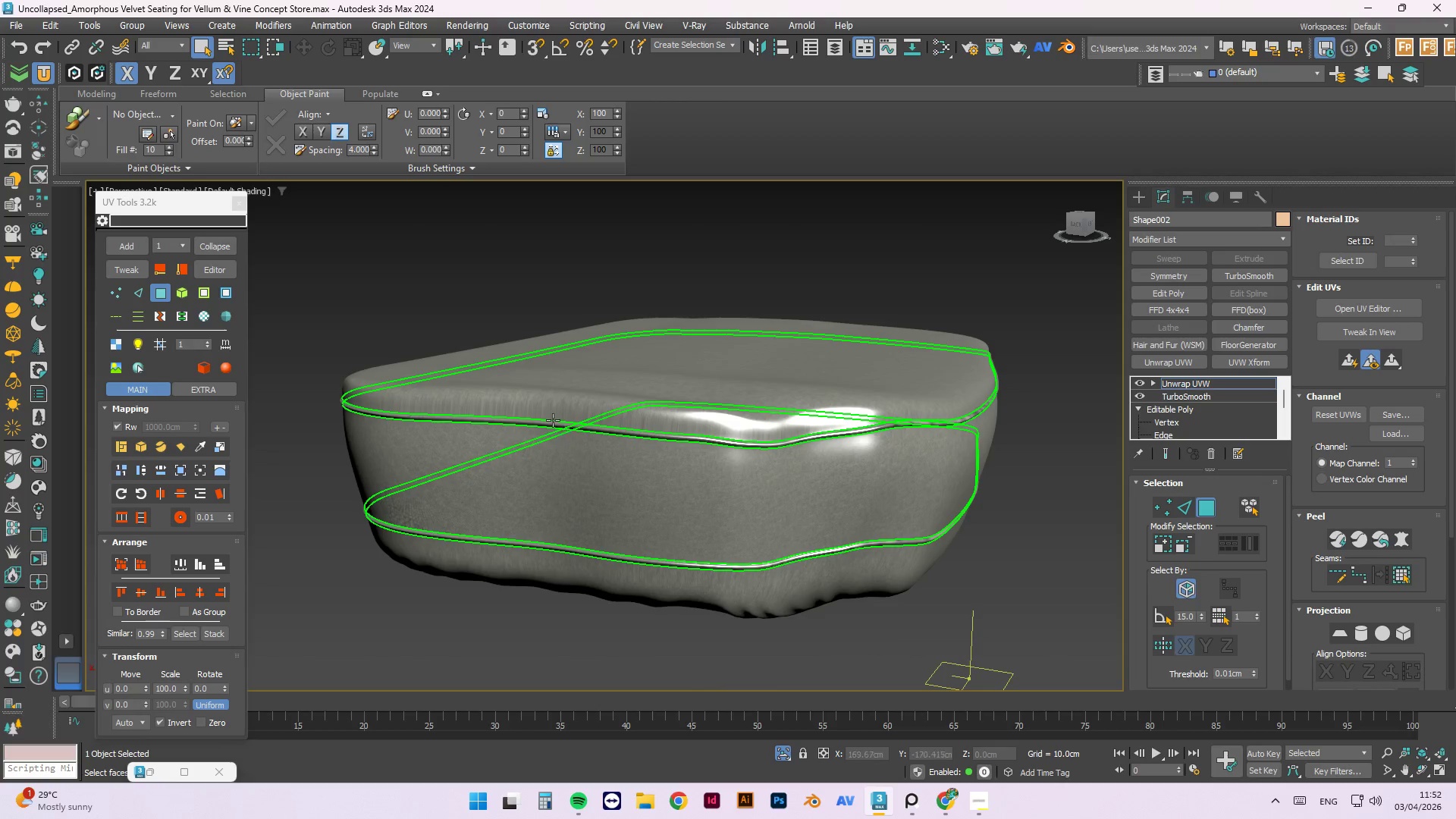 
scroll: coordinate [517, 414], scroll_direction: up, amount: 3.0
 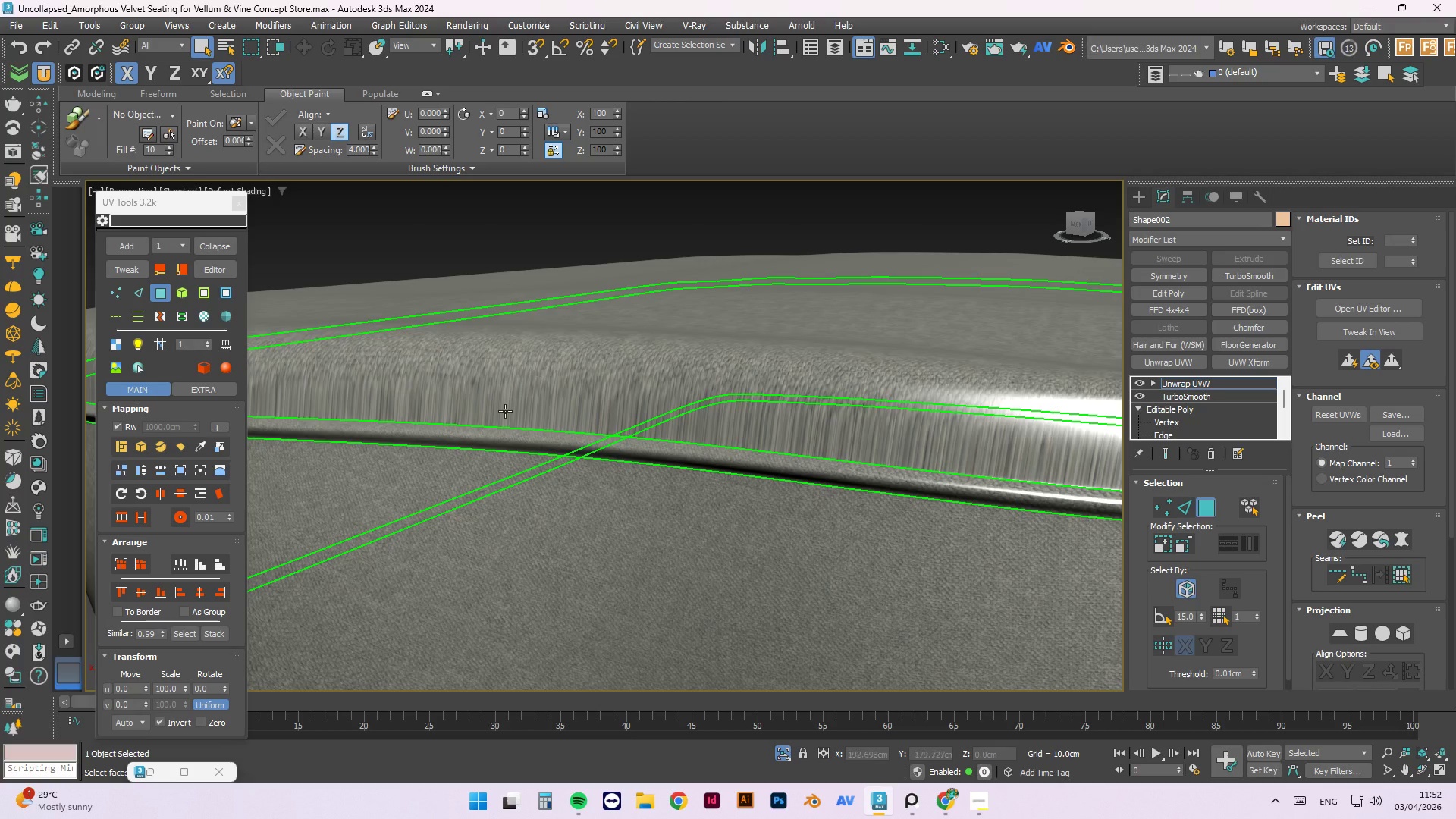 
scroll: coordinate [558, 419], scroll_direction: none, amount: 0.0
 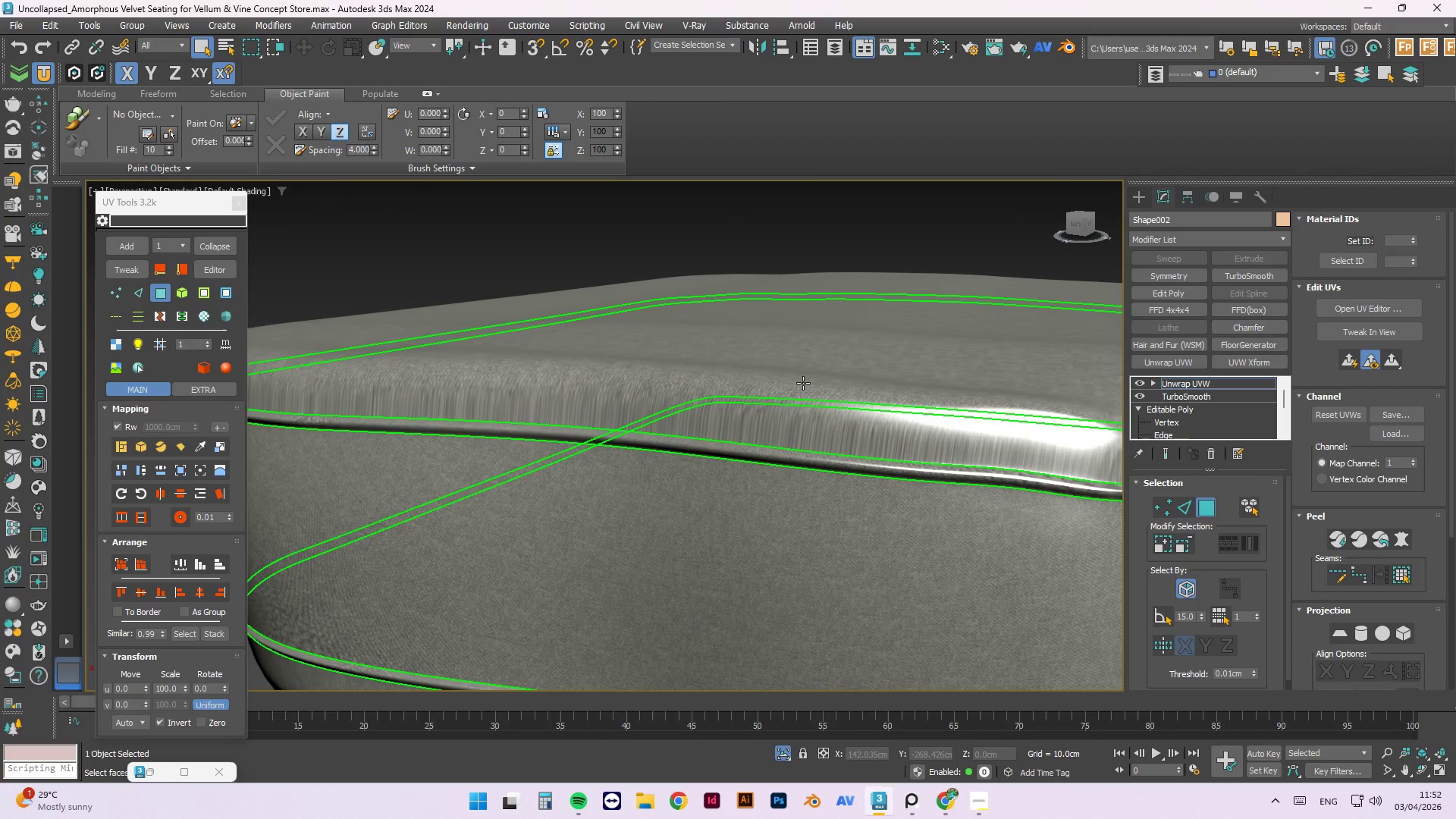 
double_click([802, 381])
 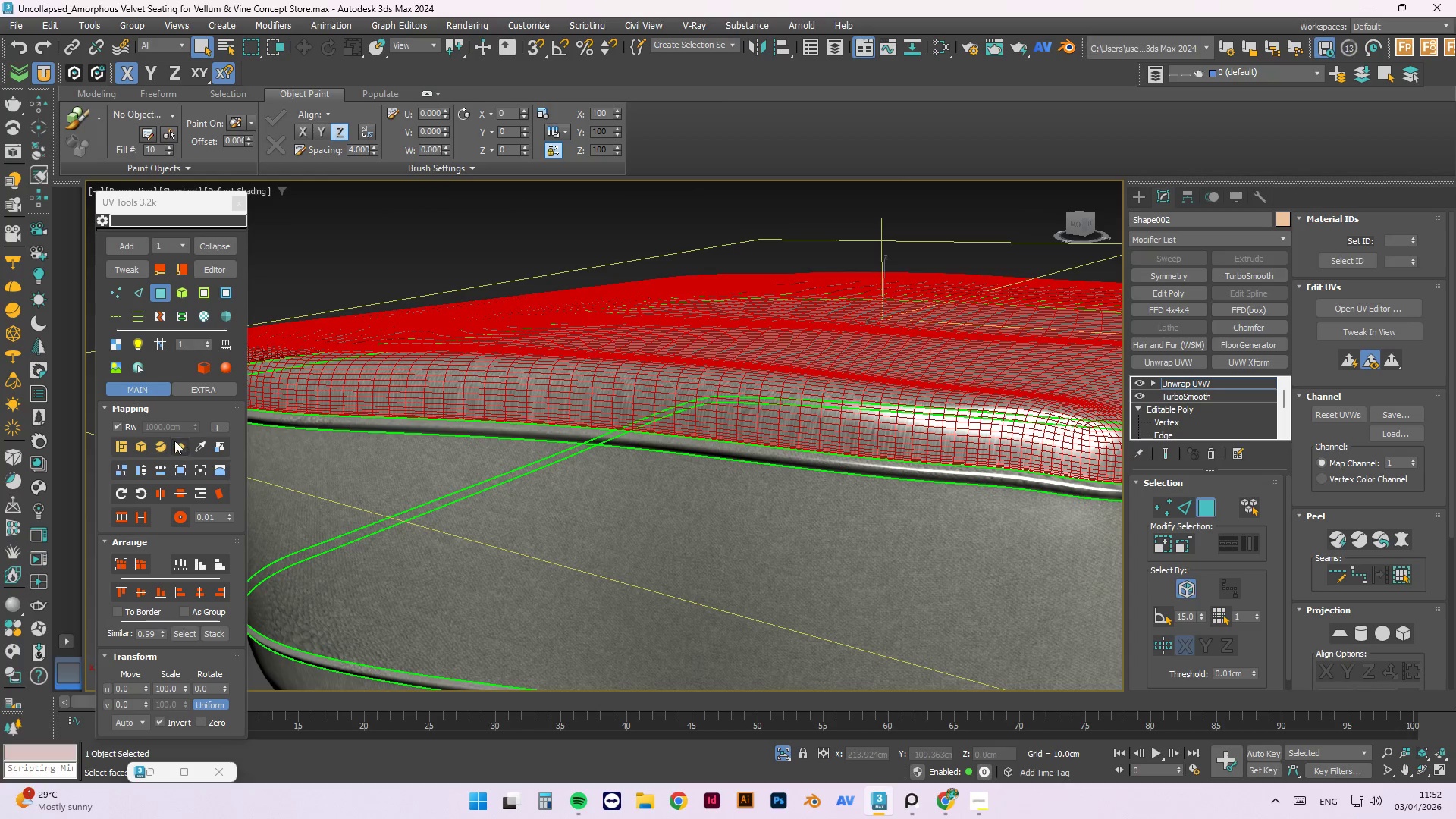 
left_click([166, 441])
 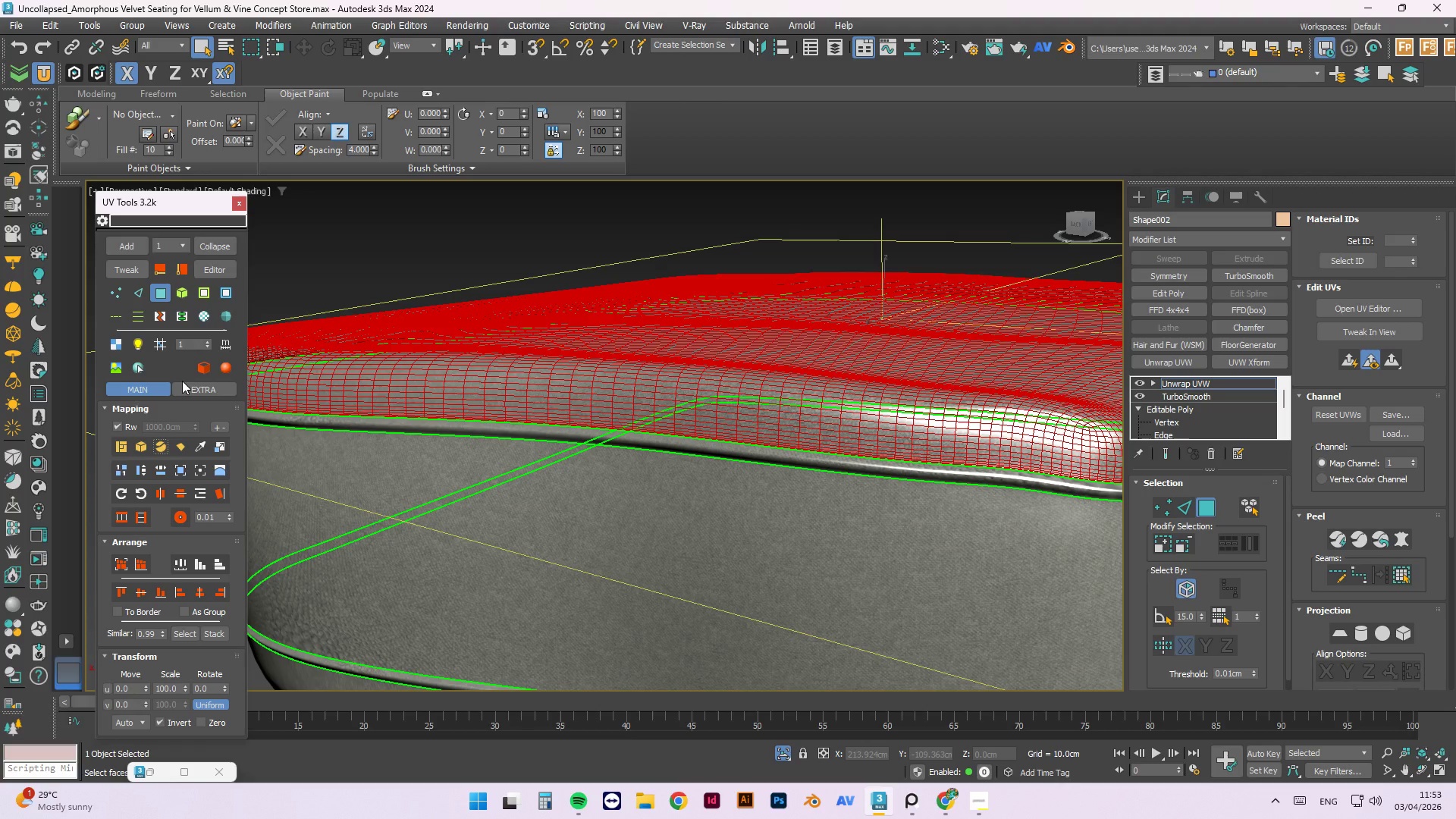 
wait(52.81)
 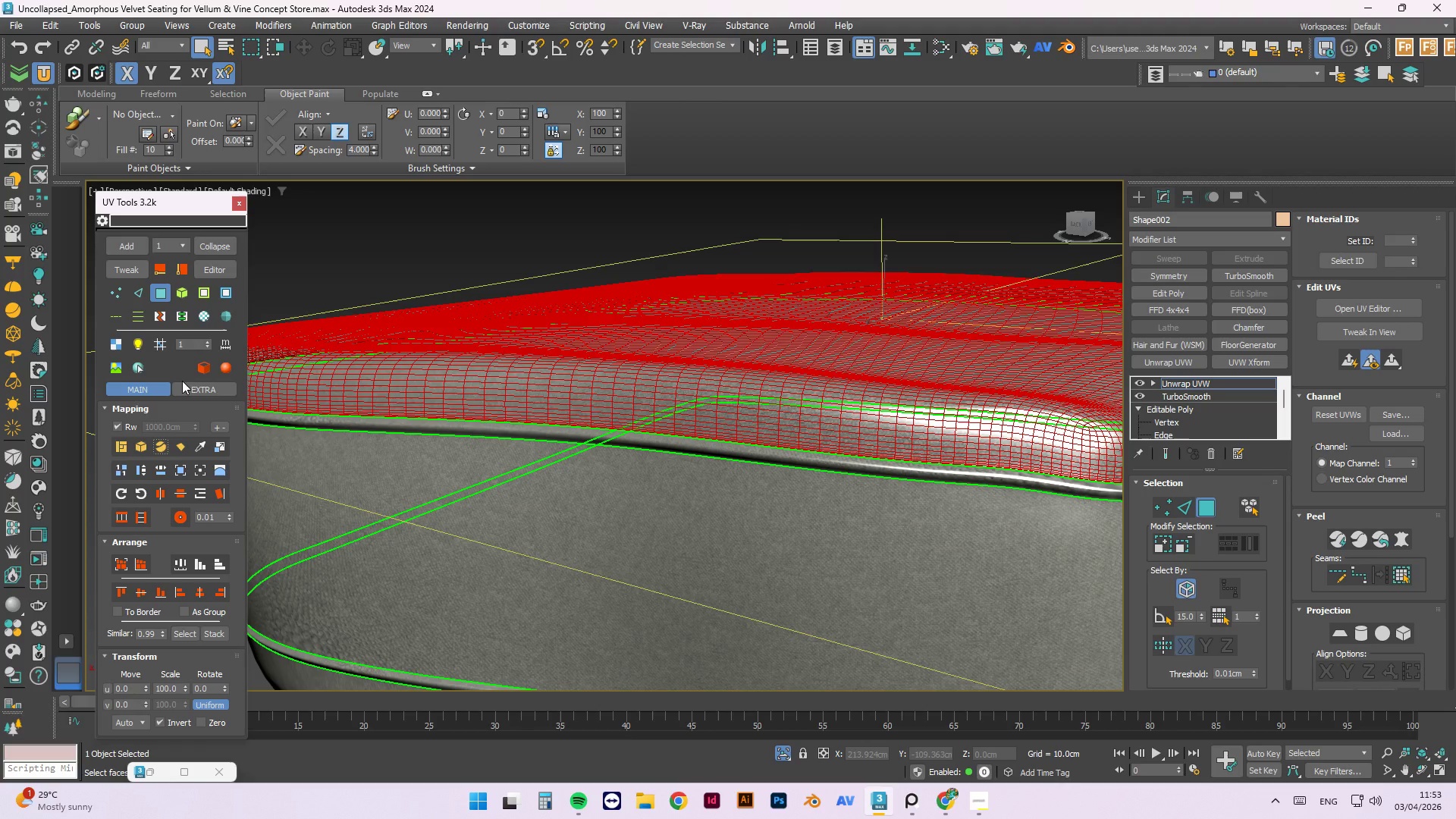 
scroll: coordinate [607, 471], scroll_direction: down, amount: 2.0
 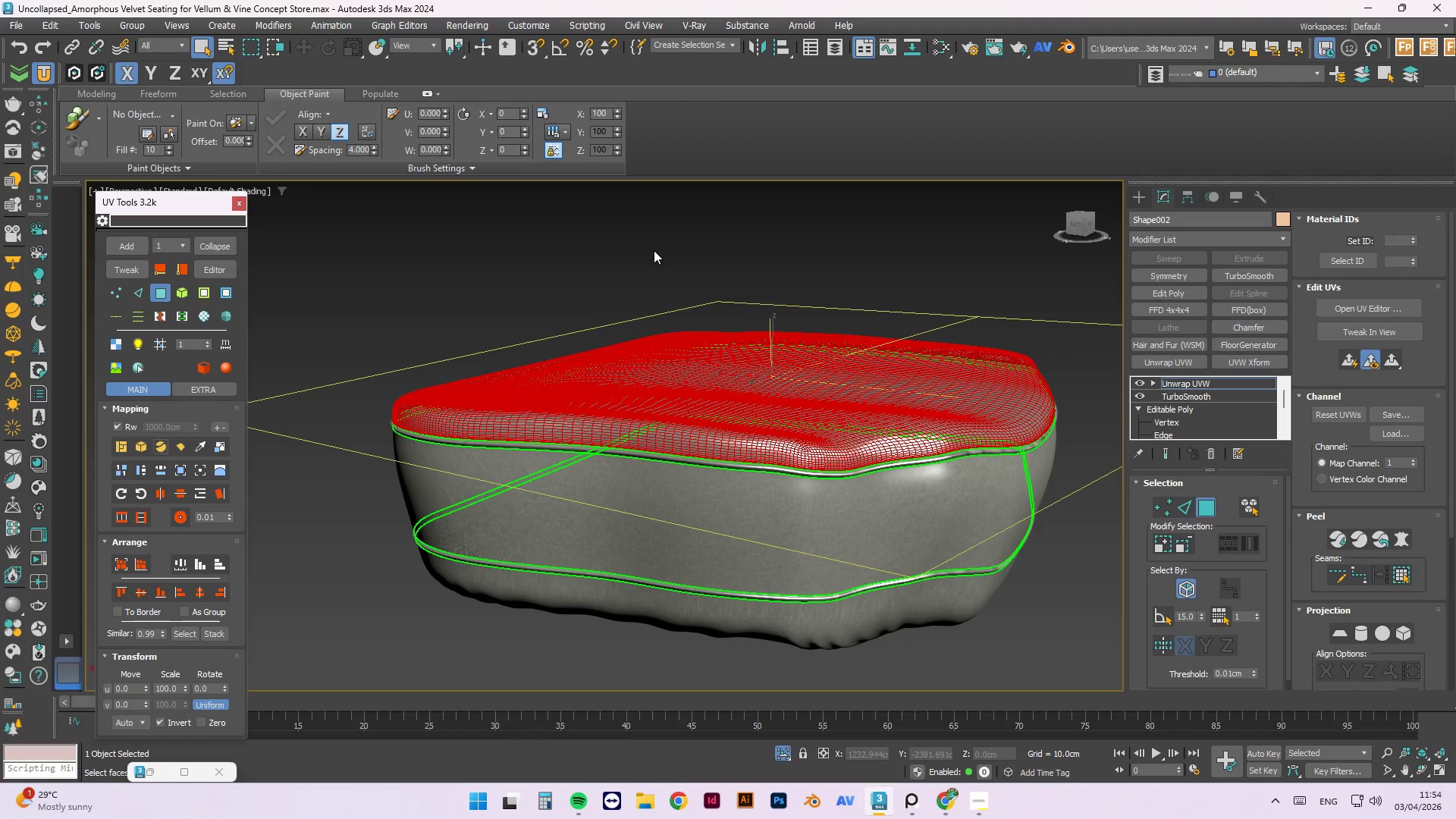 
wait(48.93)
 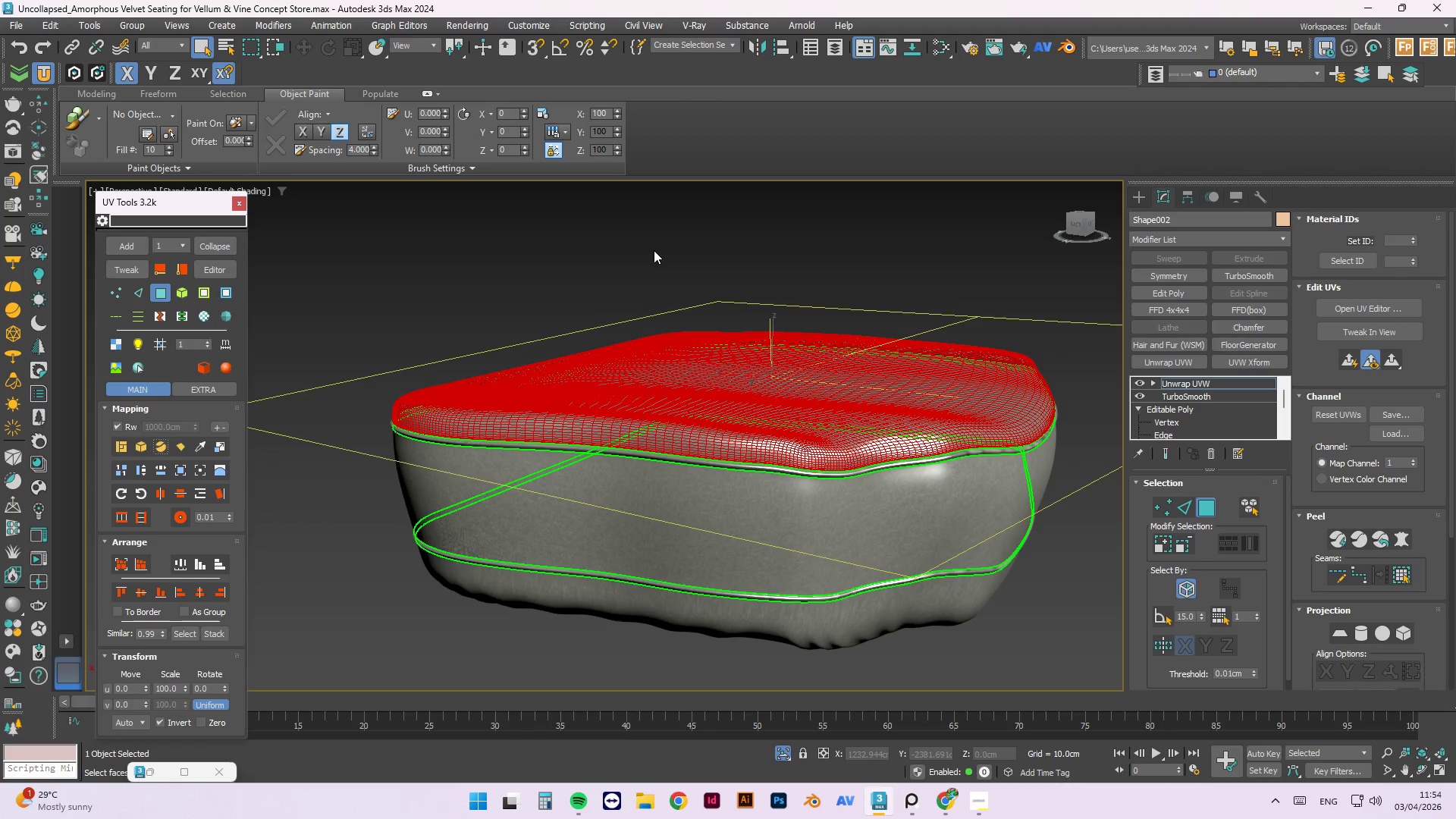 
left_click([841, 275])
 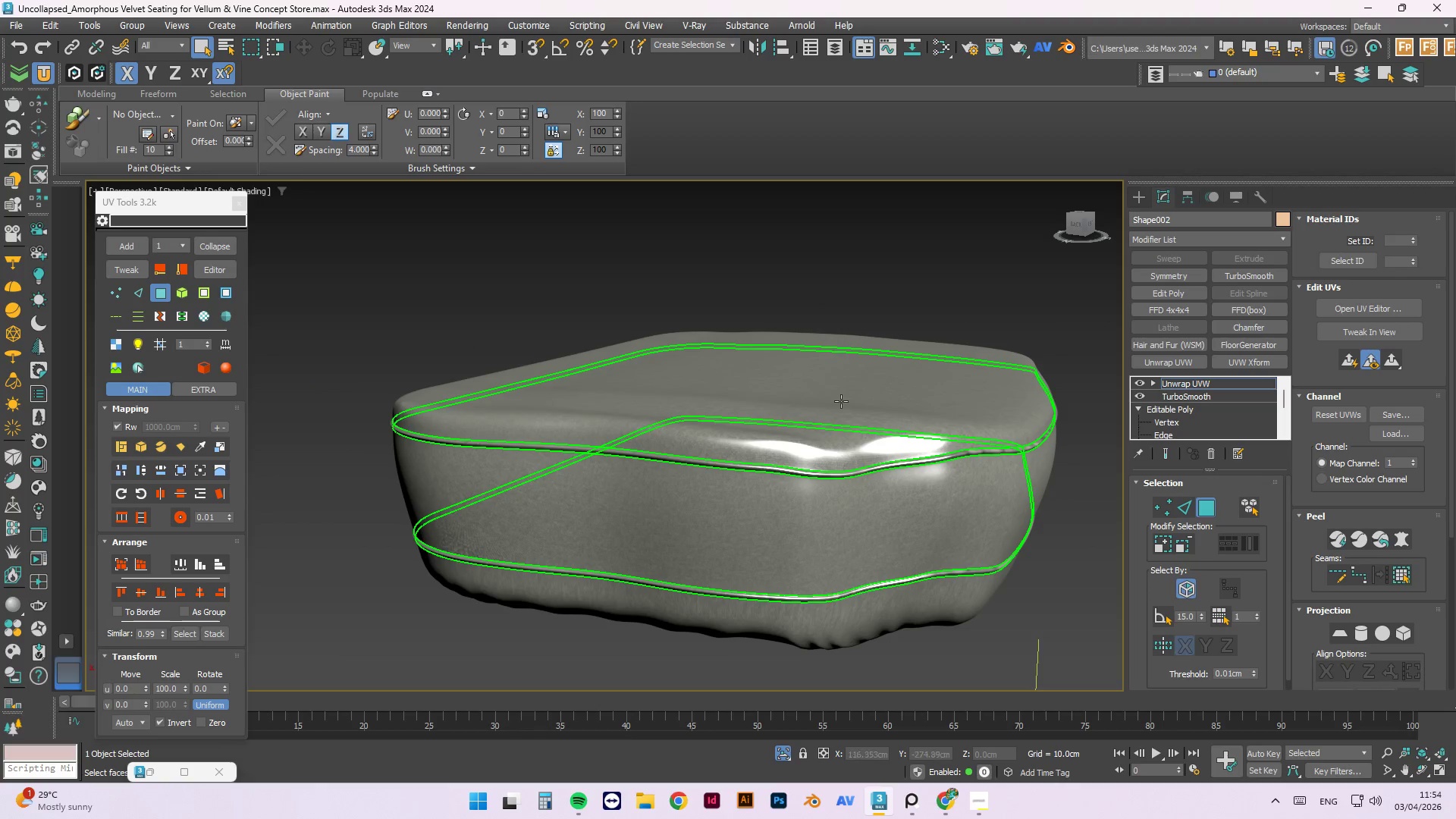 
hold_key(key=AltLeft, duration=0.73)
 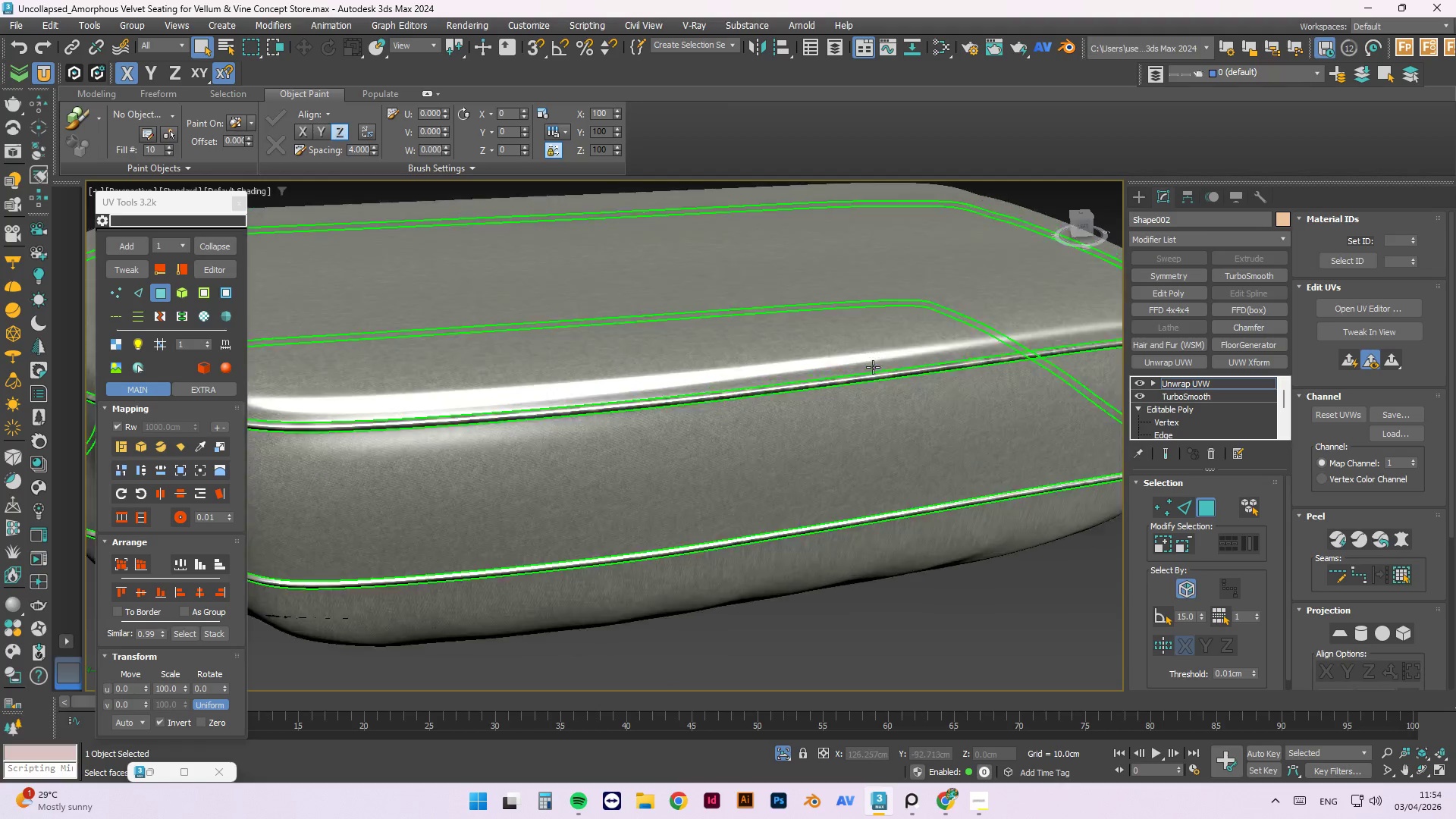 
scroll: coordinate [667, 322], scroll_direction: up, amount: 1.0
 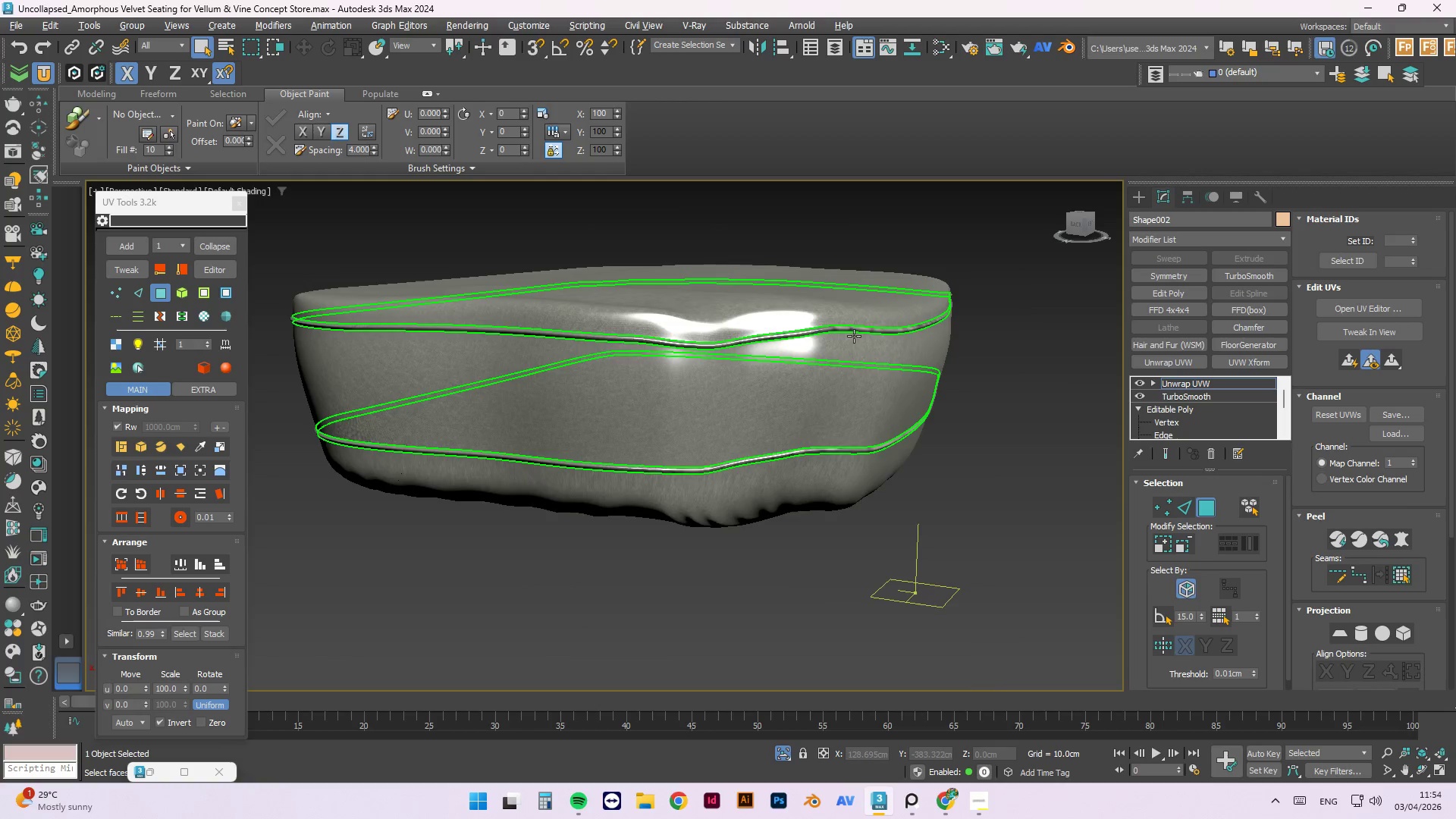 
scroll: coordinate [865, 298], scroll_direction: down, amount: 1.0
 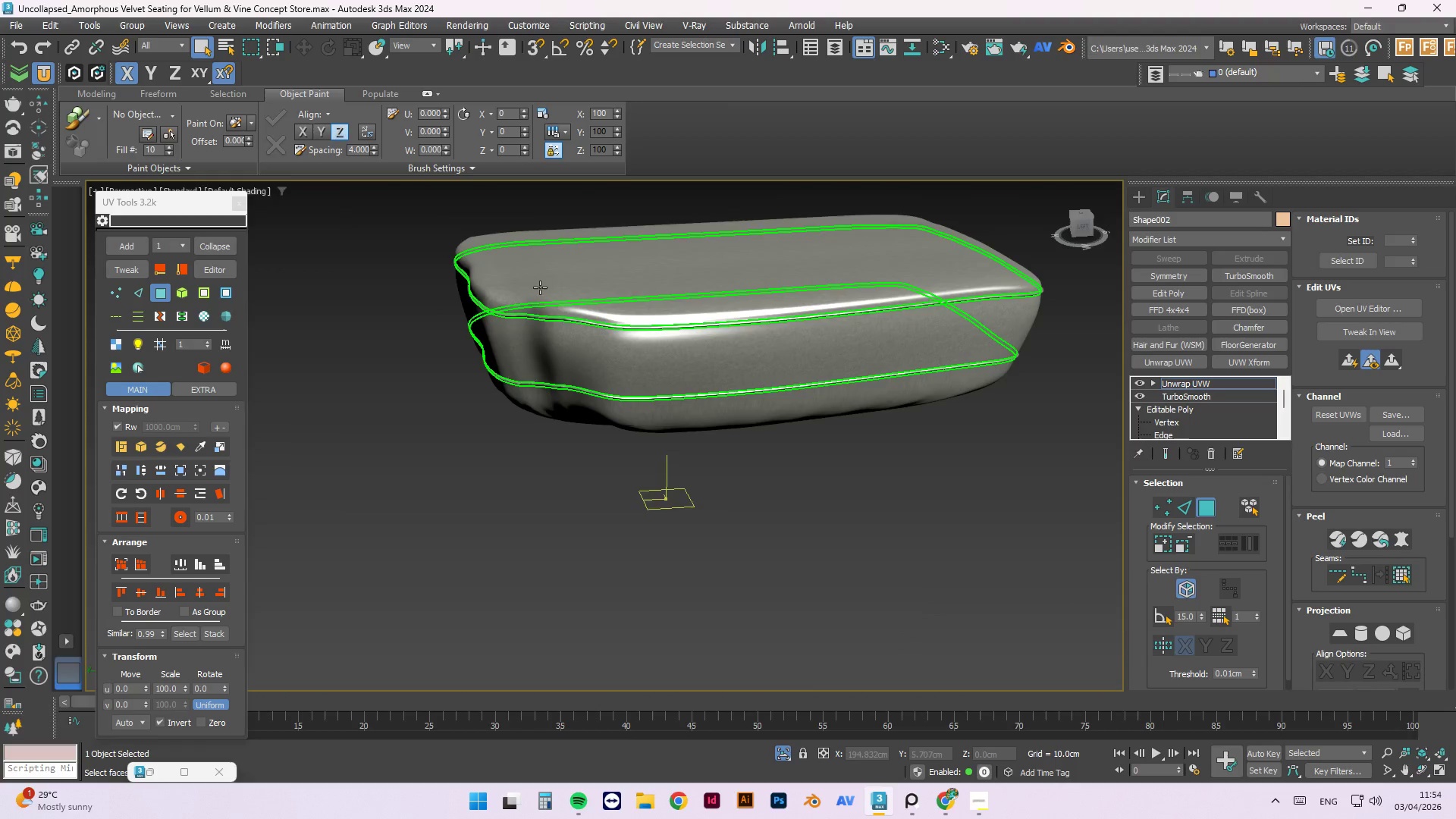 
hold_key(key=AltLeft, duration=0.47)
 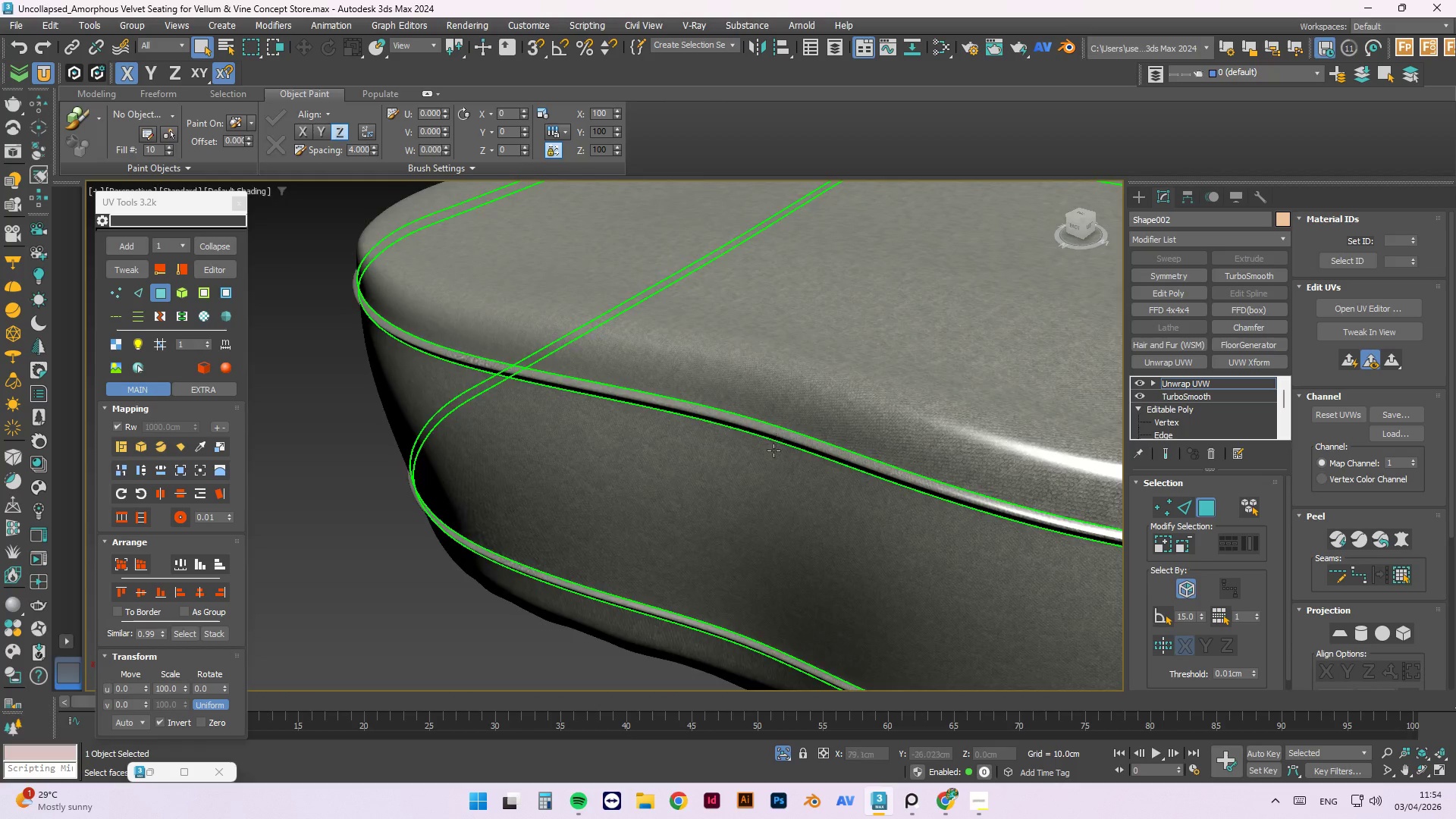 
scroll: coordinate [705, 278], scroll_direction: up, amount: 3.0
 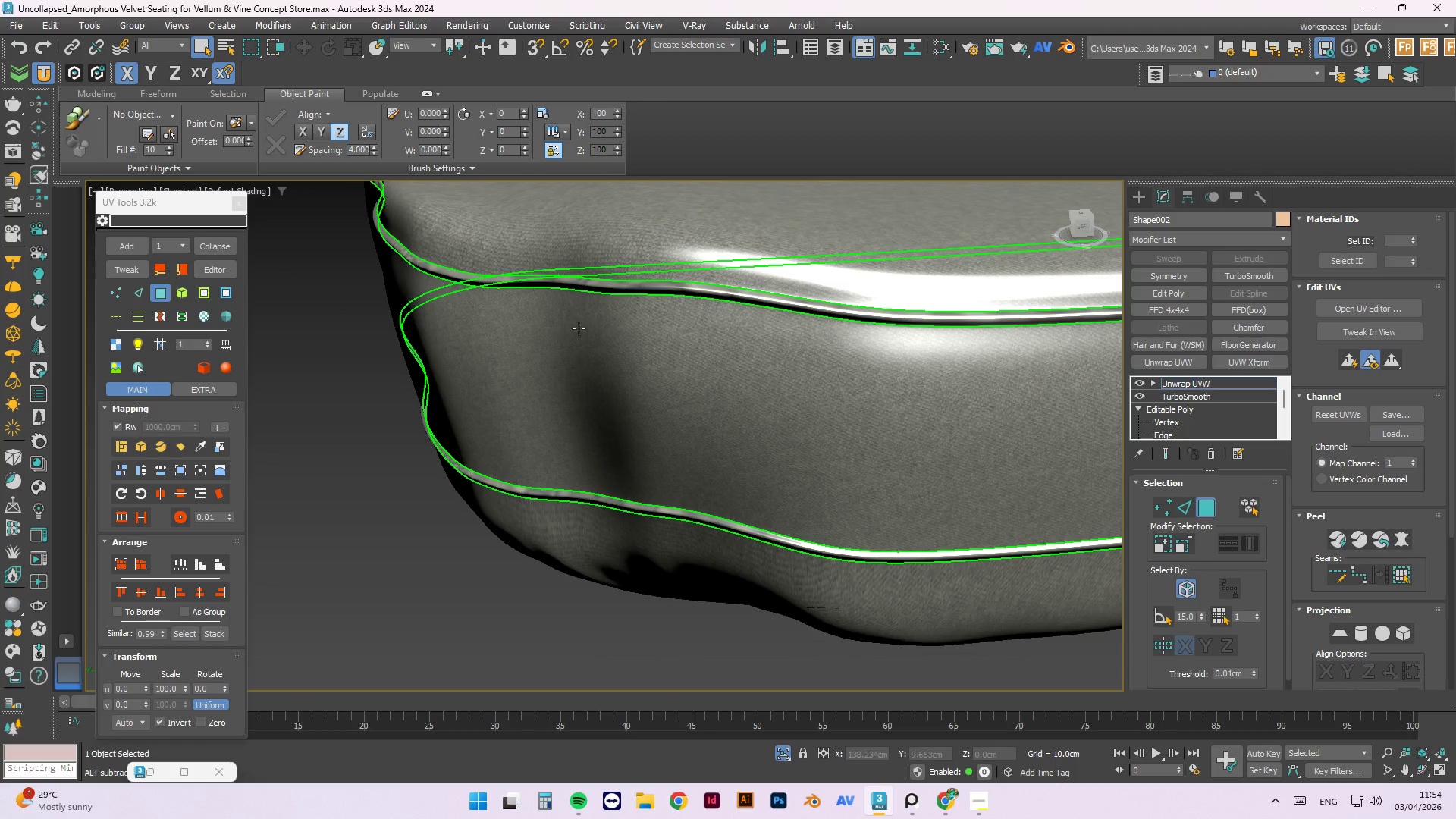 
scroll: coordinate [850, 389], scroll_direction: down, amount: 3.0
 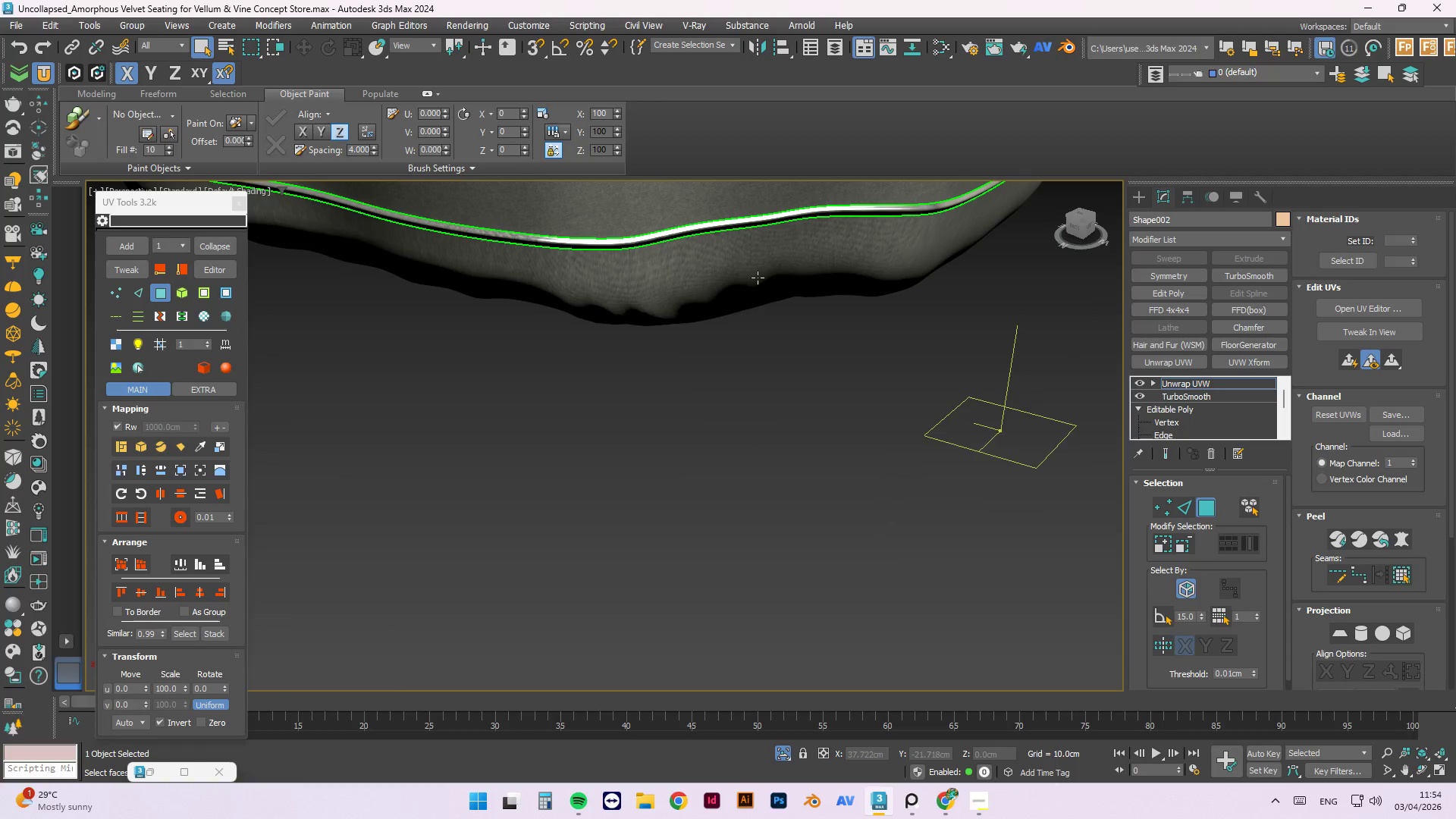 
double_click([758, 278])
 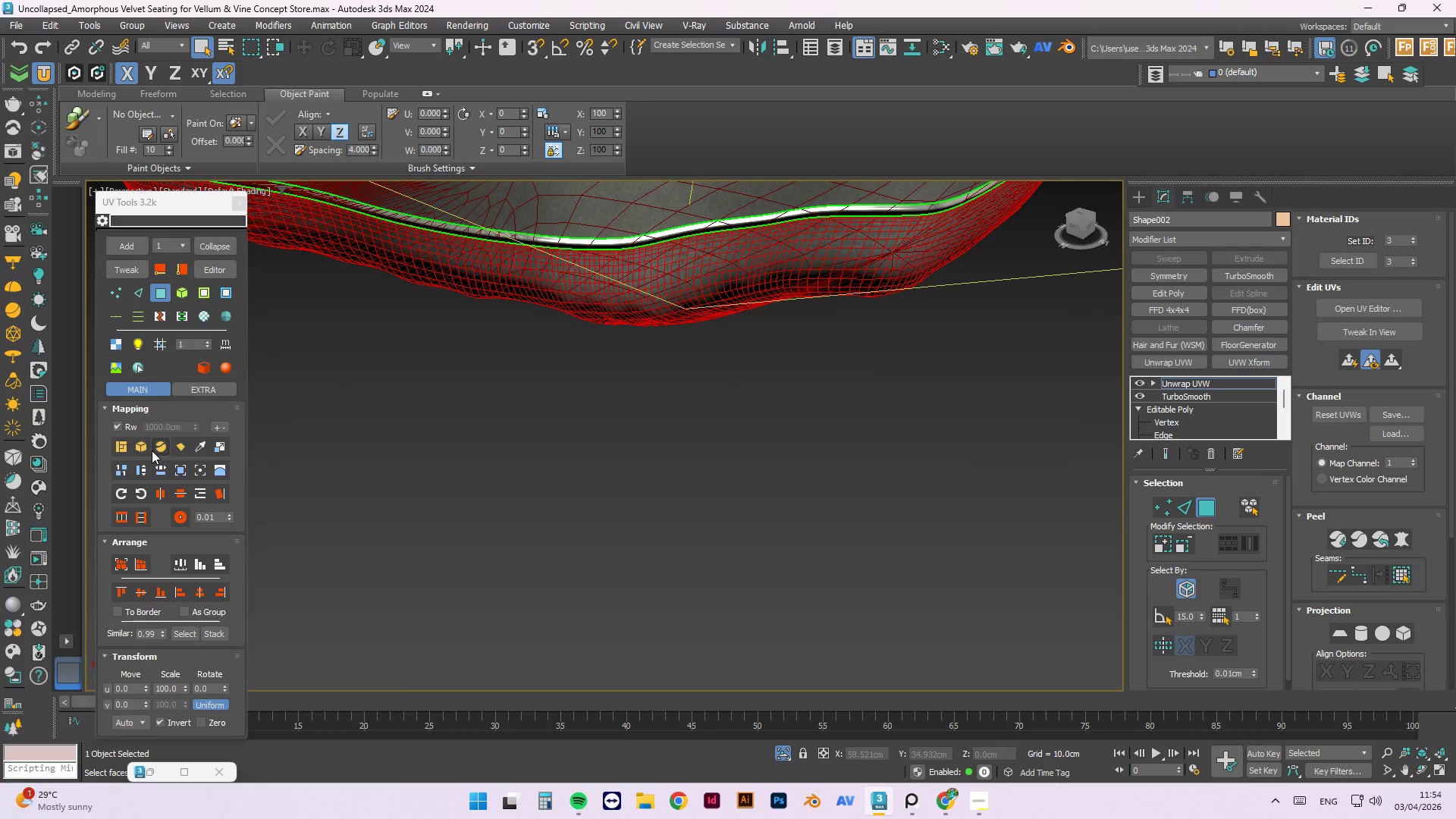 
left_click([152, 449])
 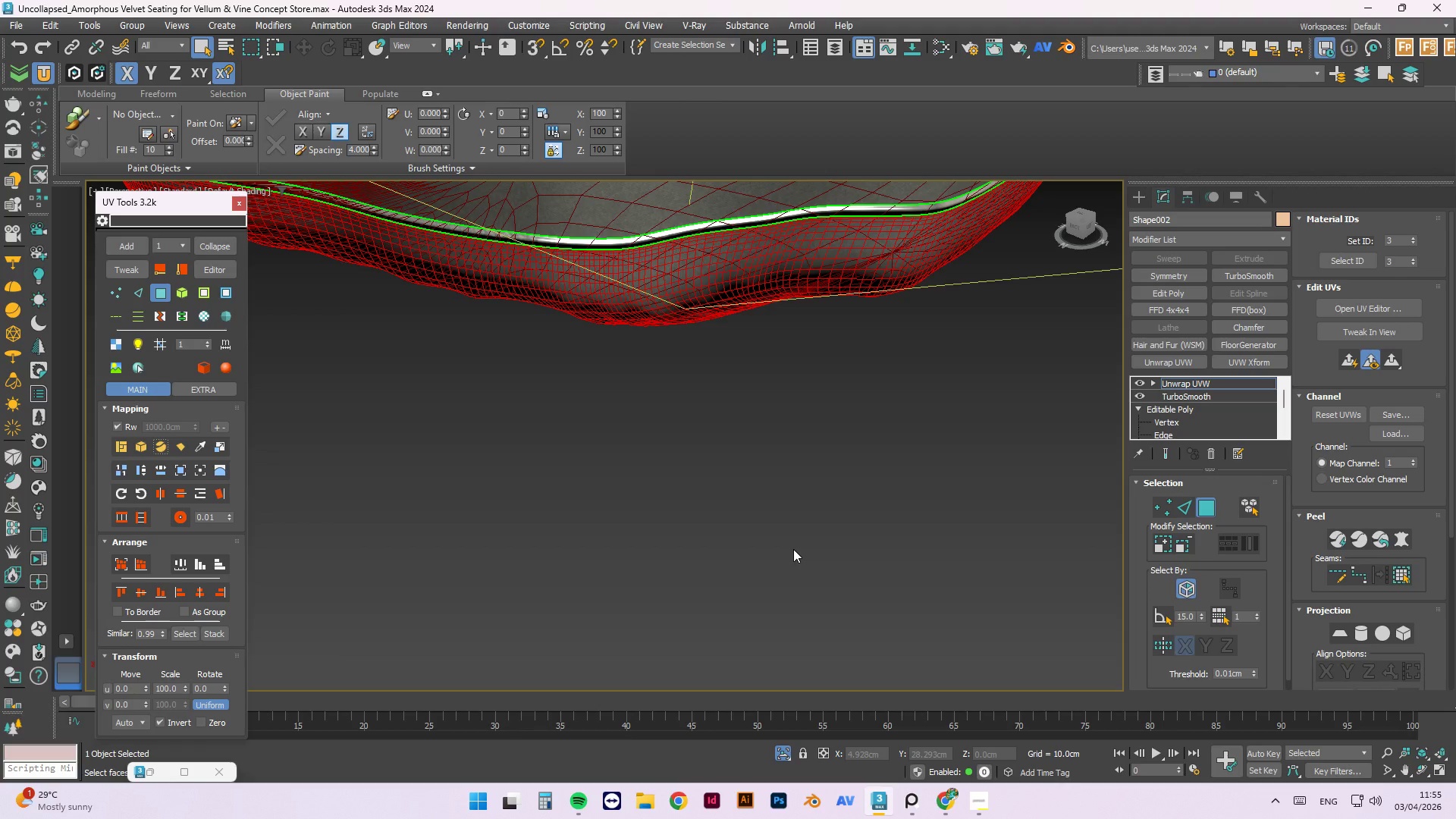 
wait(41.39)
 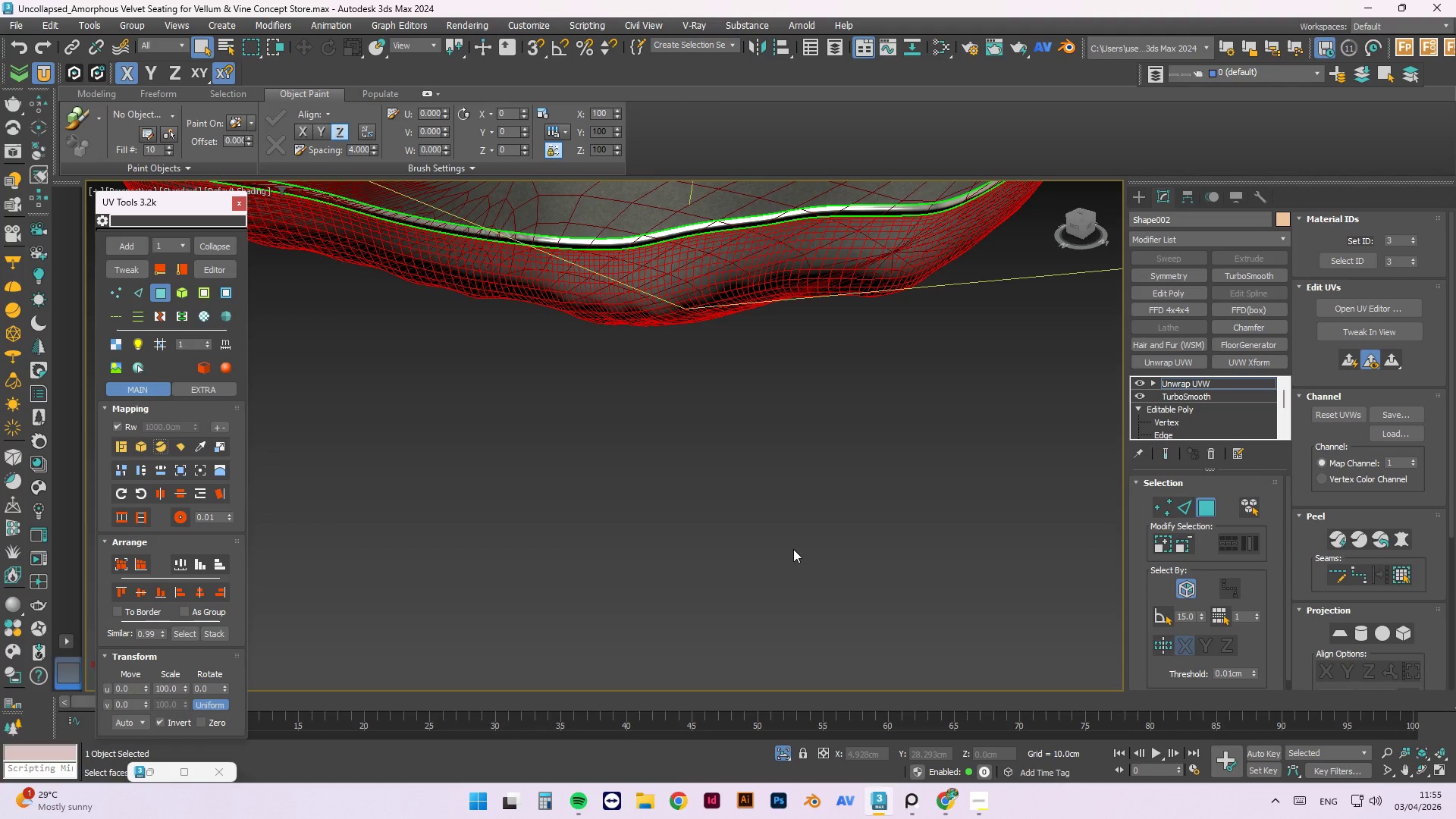 
scroll: coordinate [765, 620], scroll_direction: down, amount: 3.0
 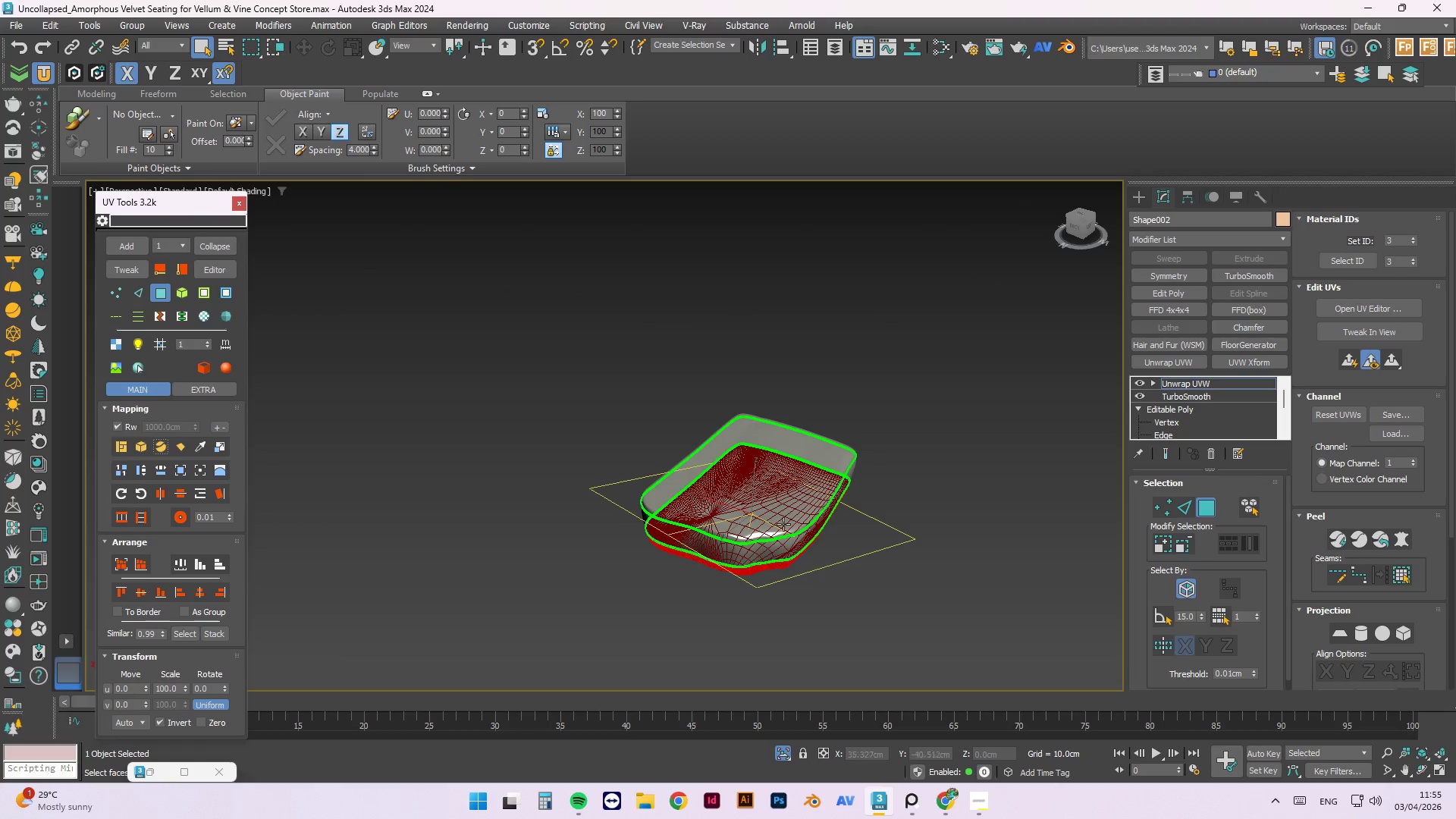 
scroll: coordinate [821, 497], scroll_direction: up, amount: 2.0
 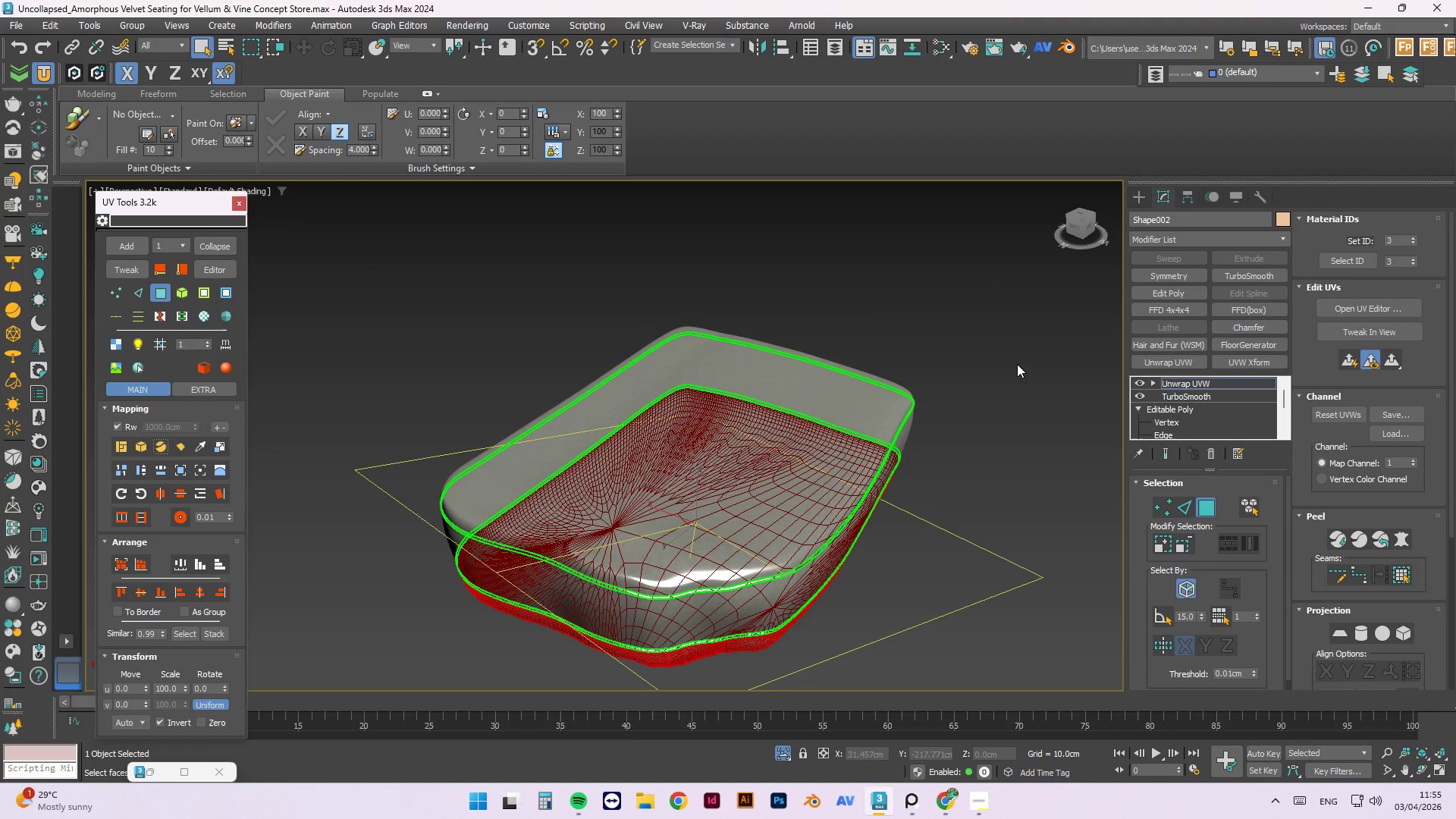 
left_click([1017, 363])
 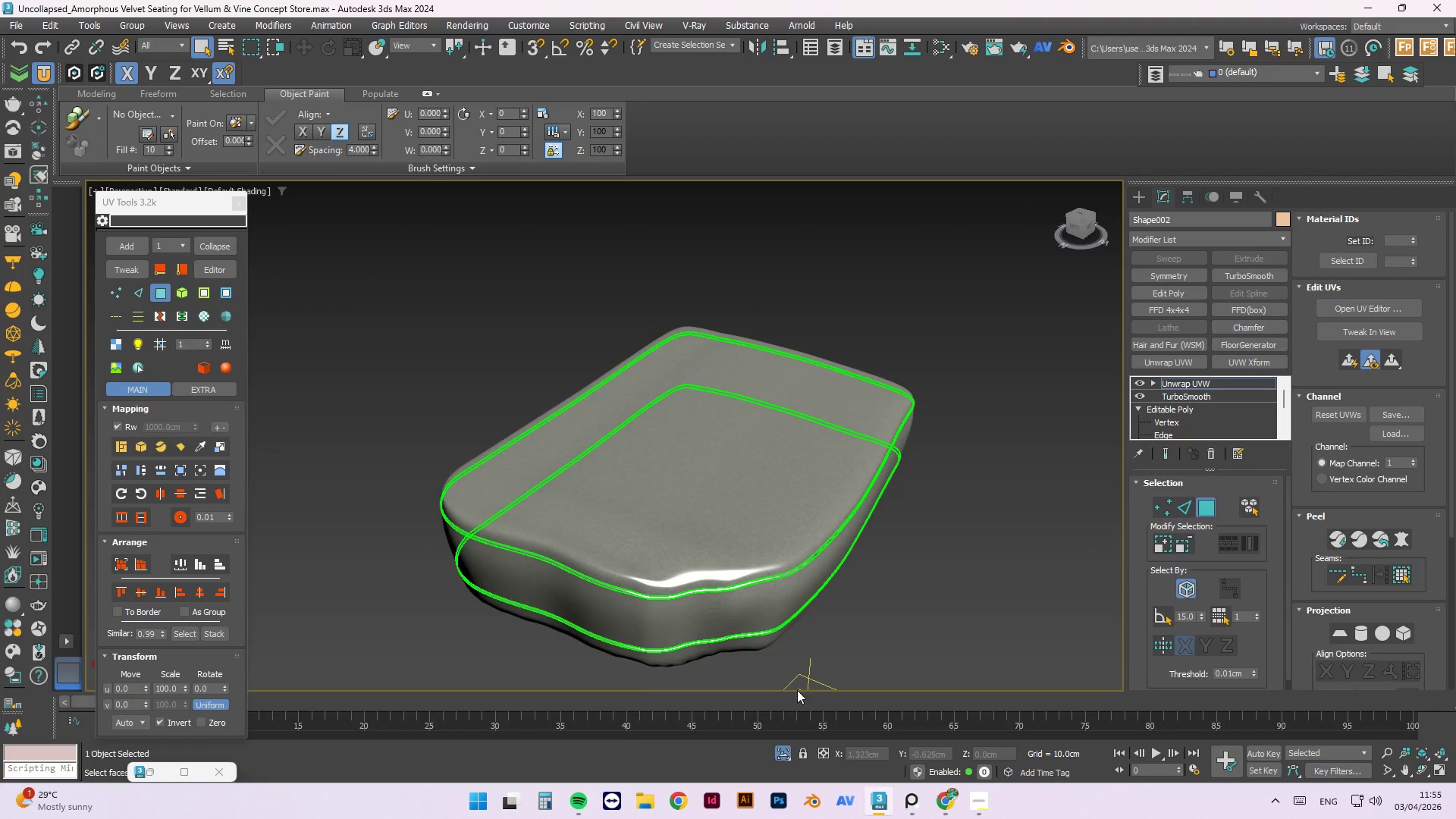 
hold_key(key=AltLeft, duration=1.05)
 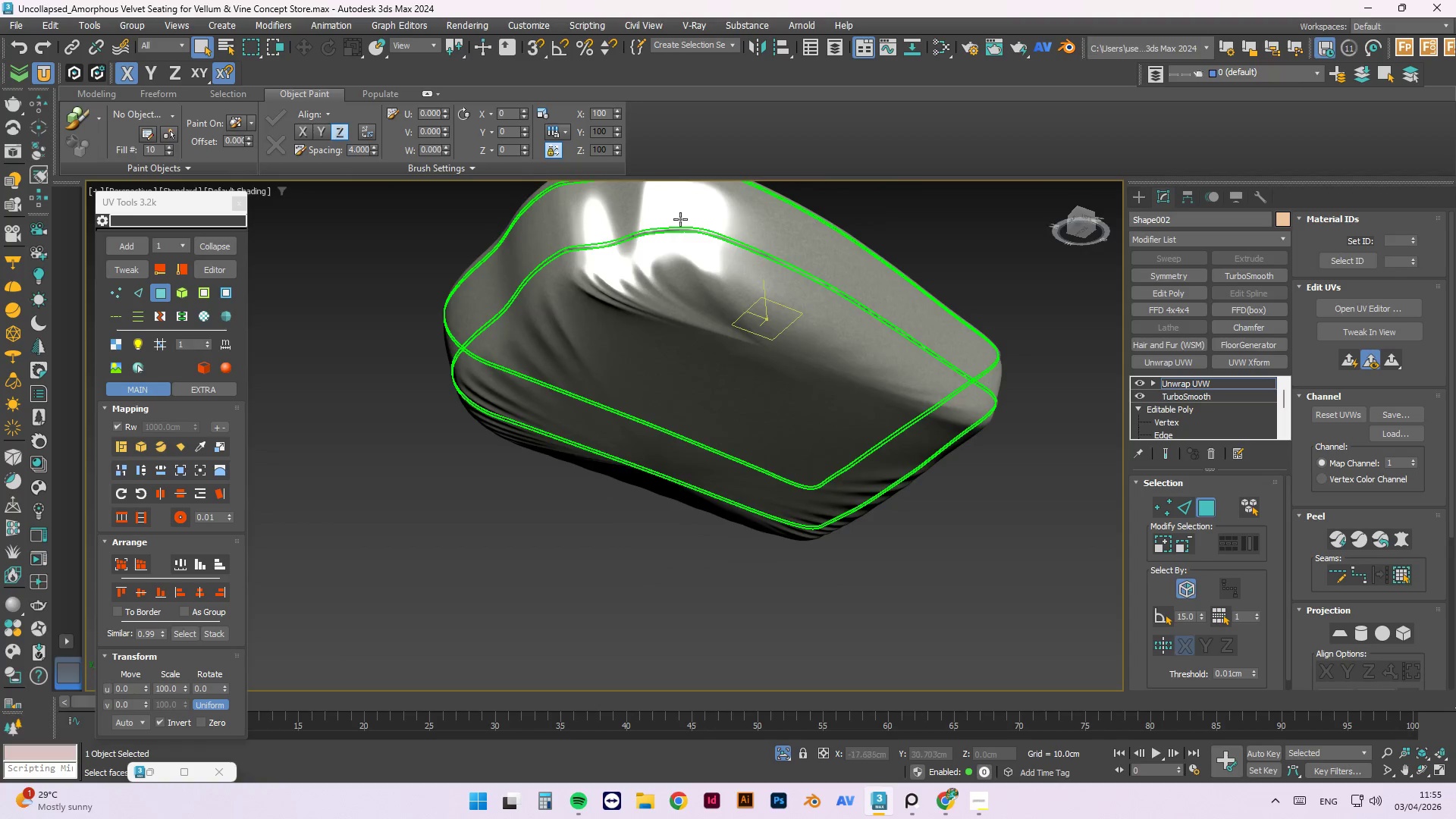 
scroll: coordinate [819, 443], scroll_direction: none, amount: 0.0
 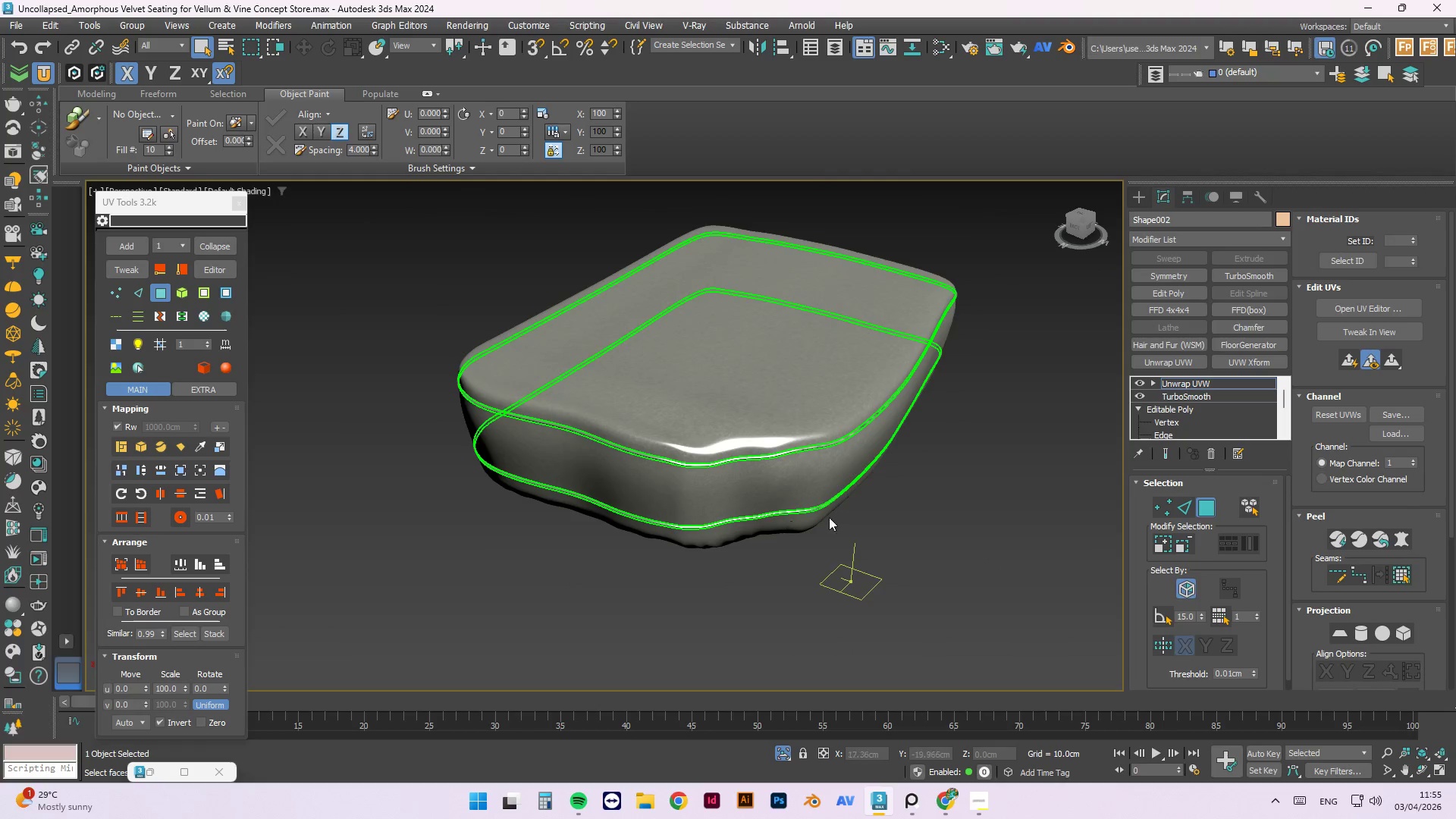 
hold_key(key=AltLeft, duration=0.42)
 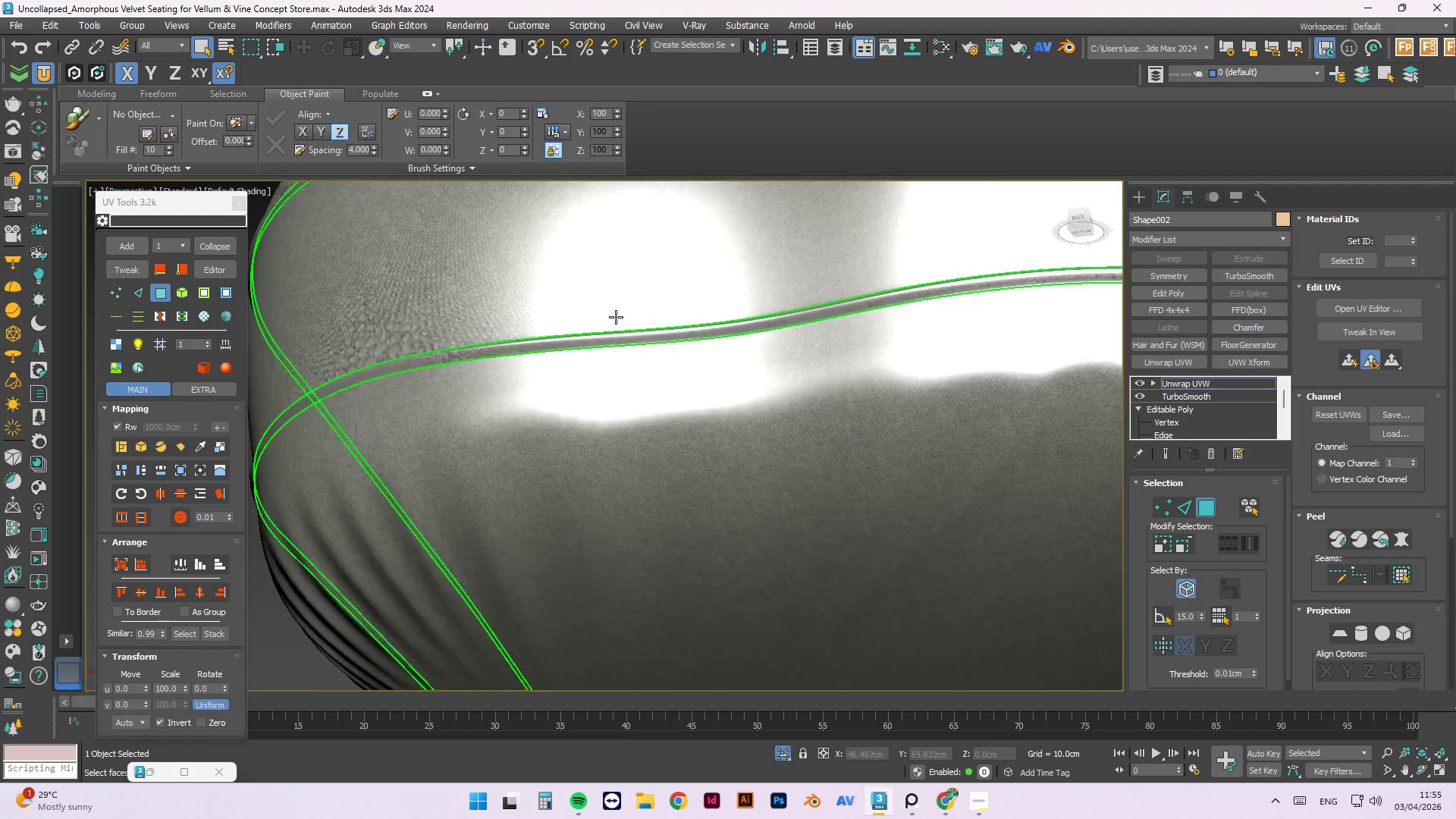 
scroll: coordinate [644, 344], scroll_direction: up, amount: 1.0
 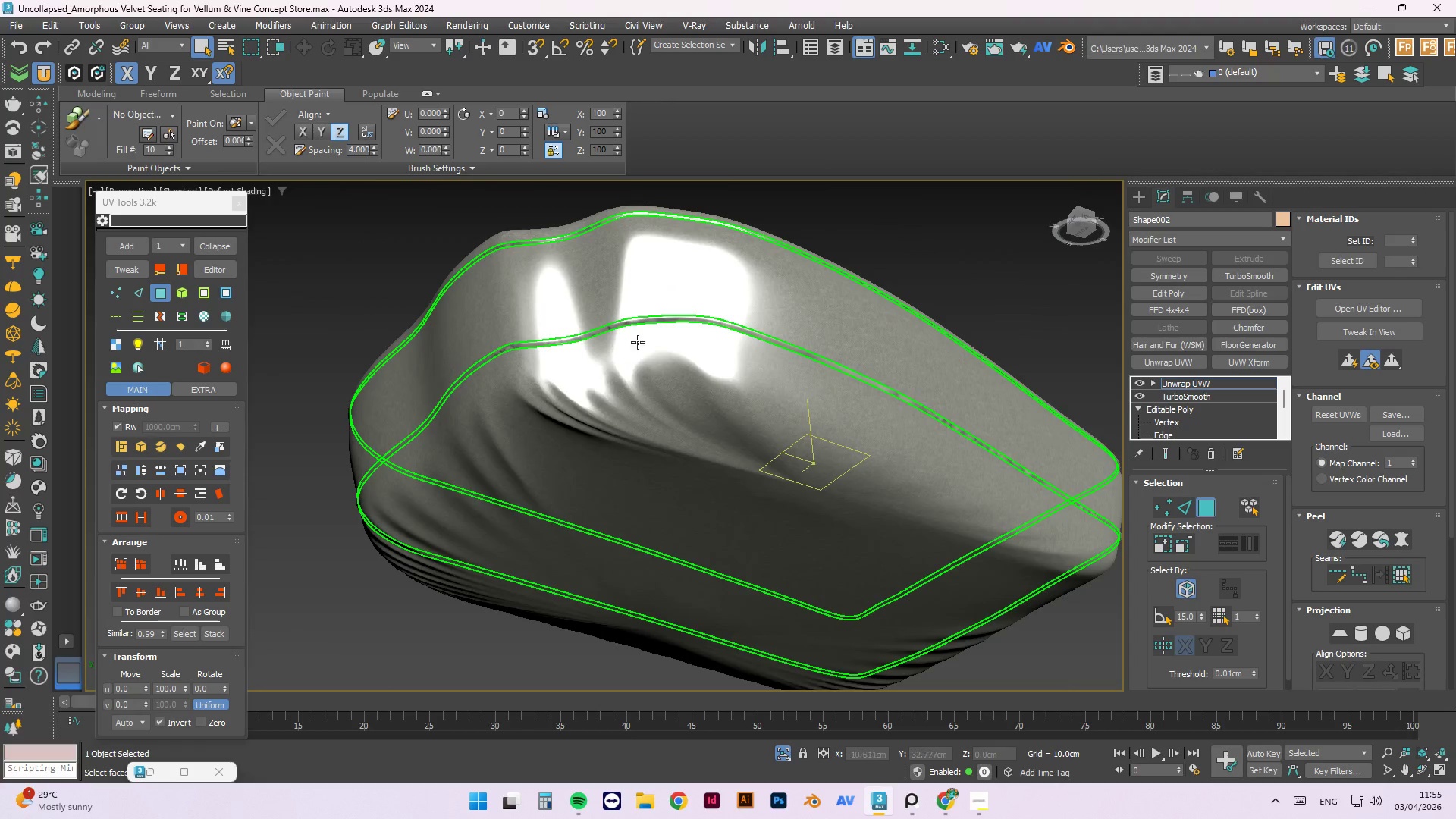 
left_click([598, 341])
 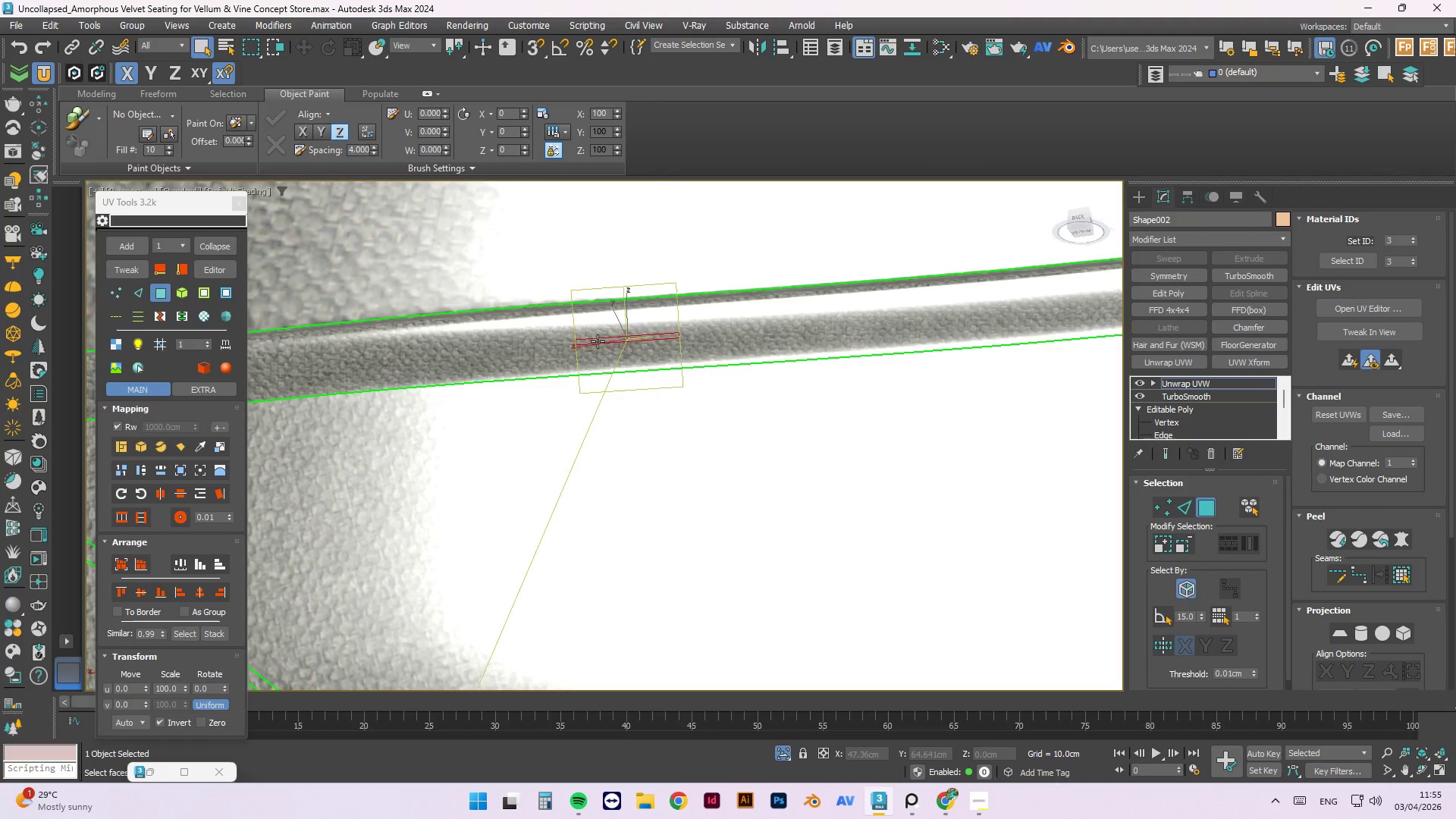 
scroll: coordinate [588, 358], scroll_direction: up, amount: 6.0
 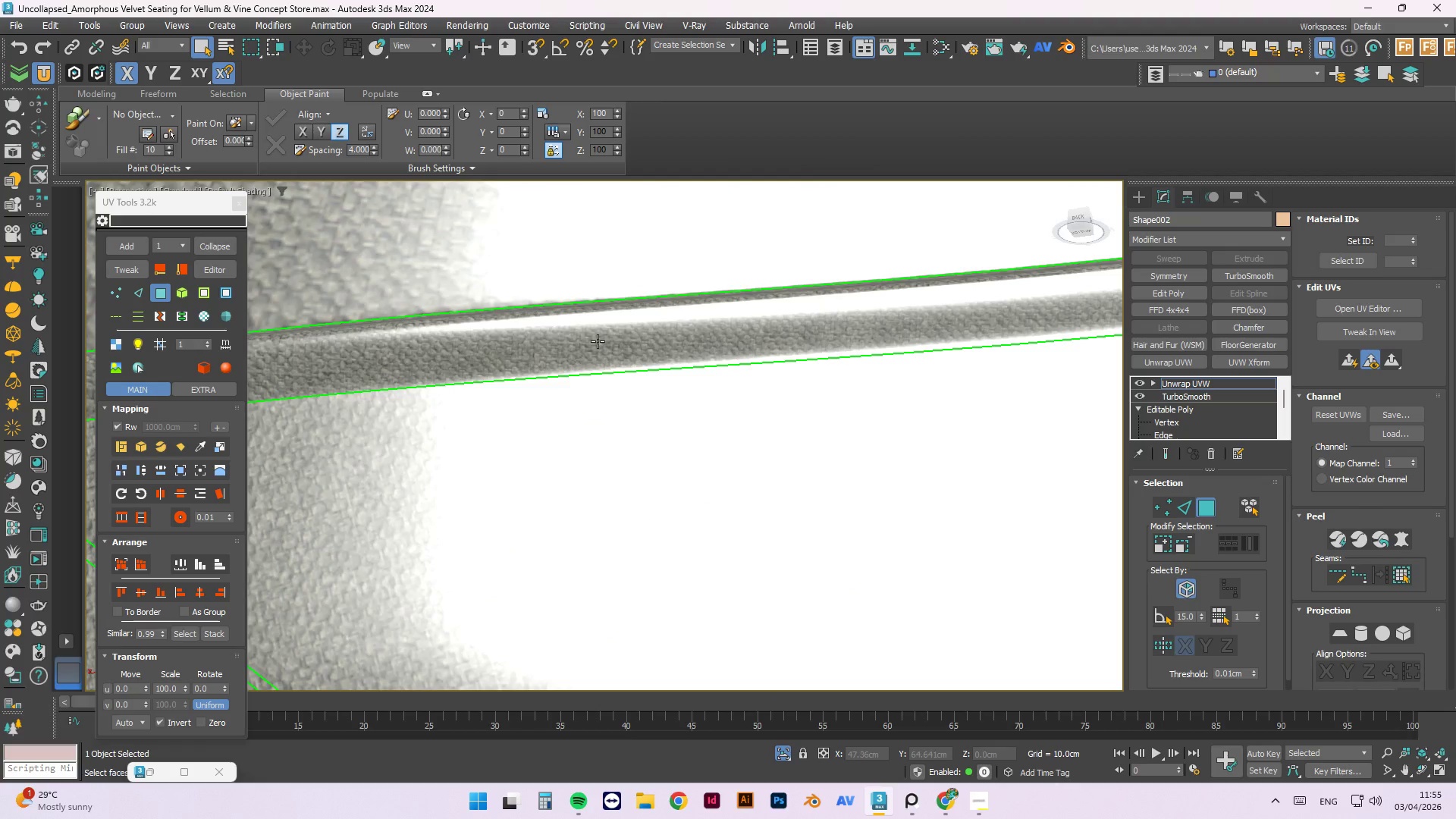 
double_click([598, 341])
 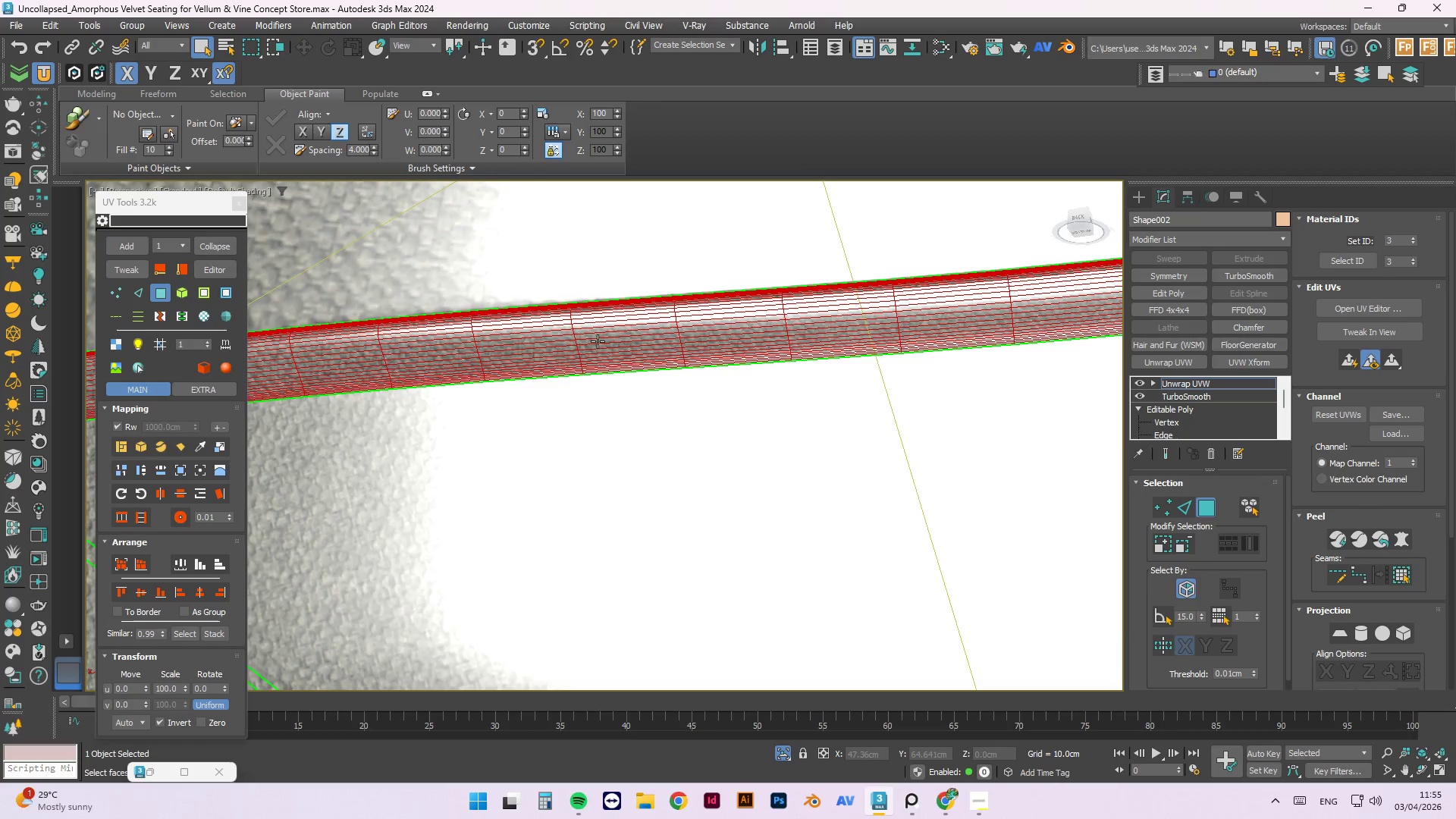 
scroll: coordinate [576, 354], scroll_direction: down, amount: 9.0
 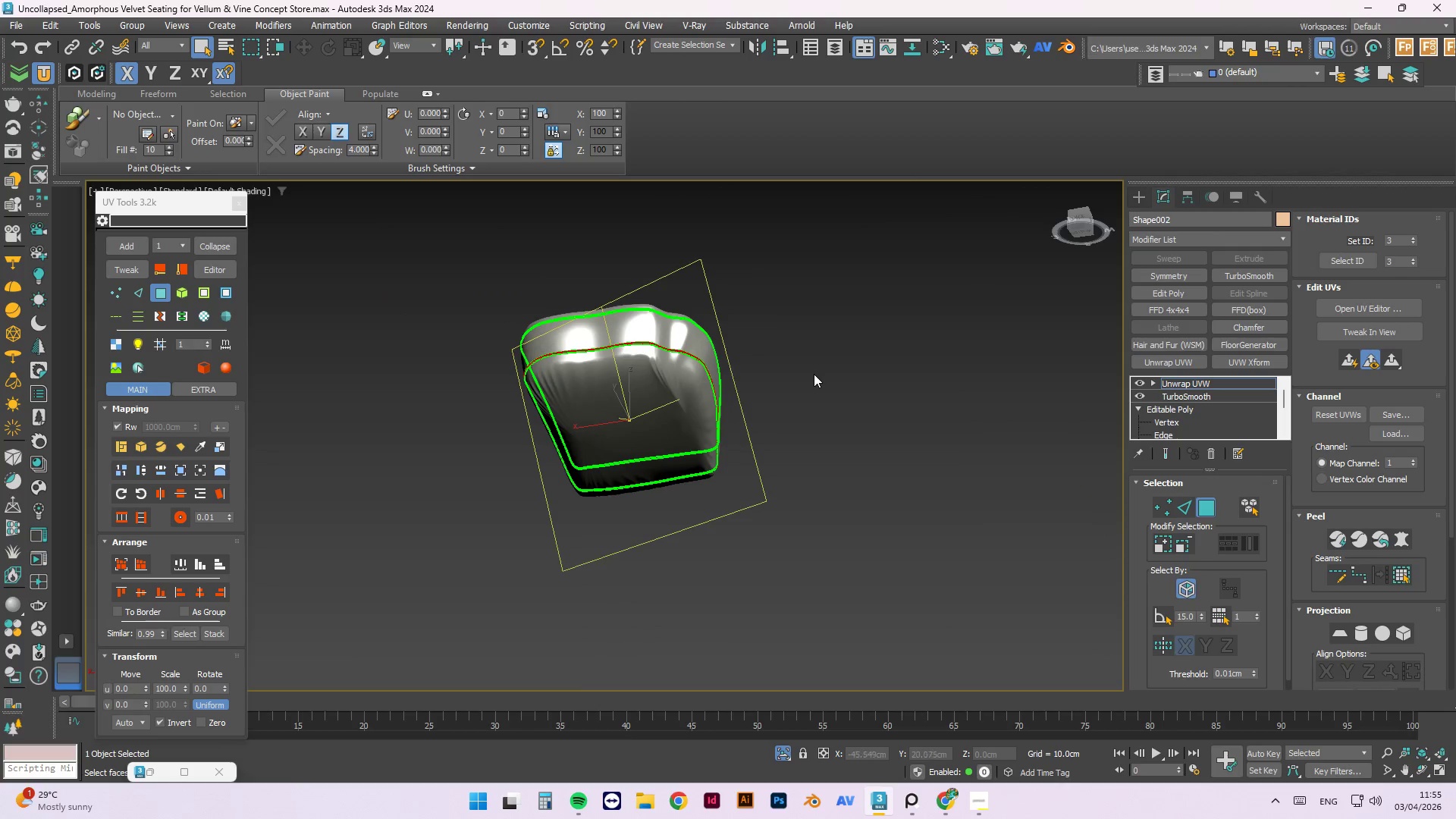 
hold_key(key=AltLeft, duration=0.88)
 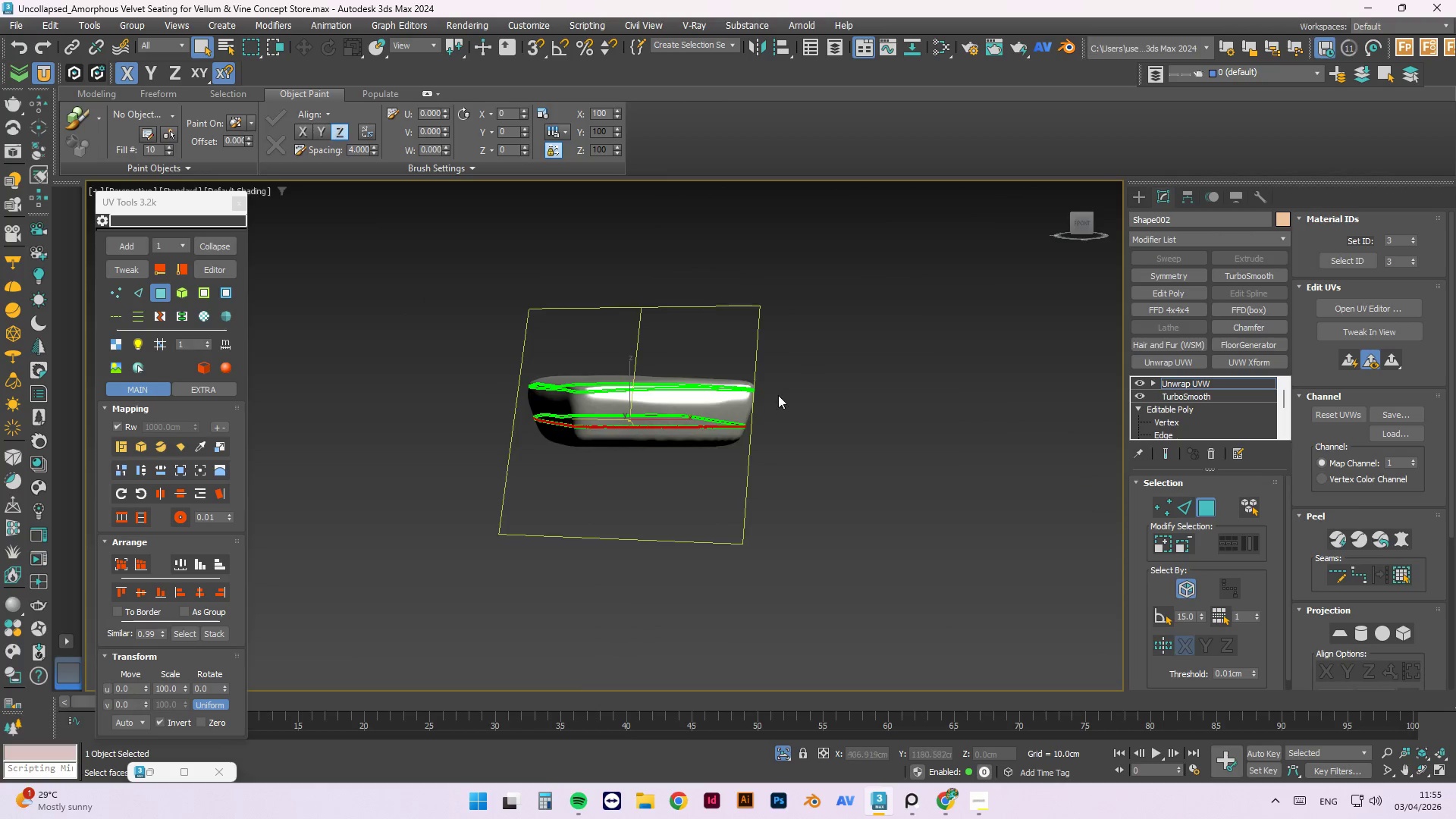 
scroll: coordinate [783, 377], scroll_direction: up, amount: 3.0
 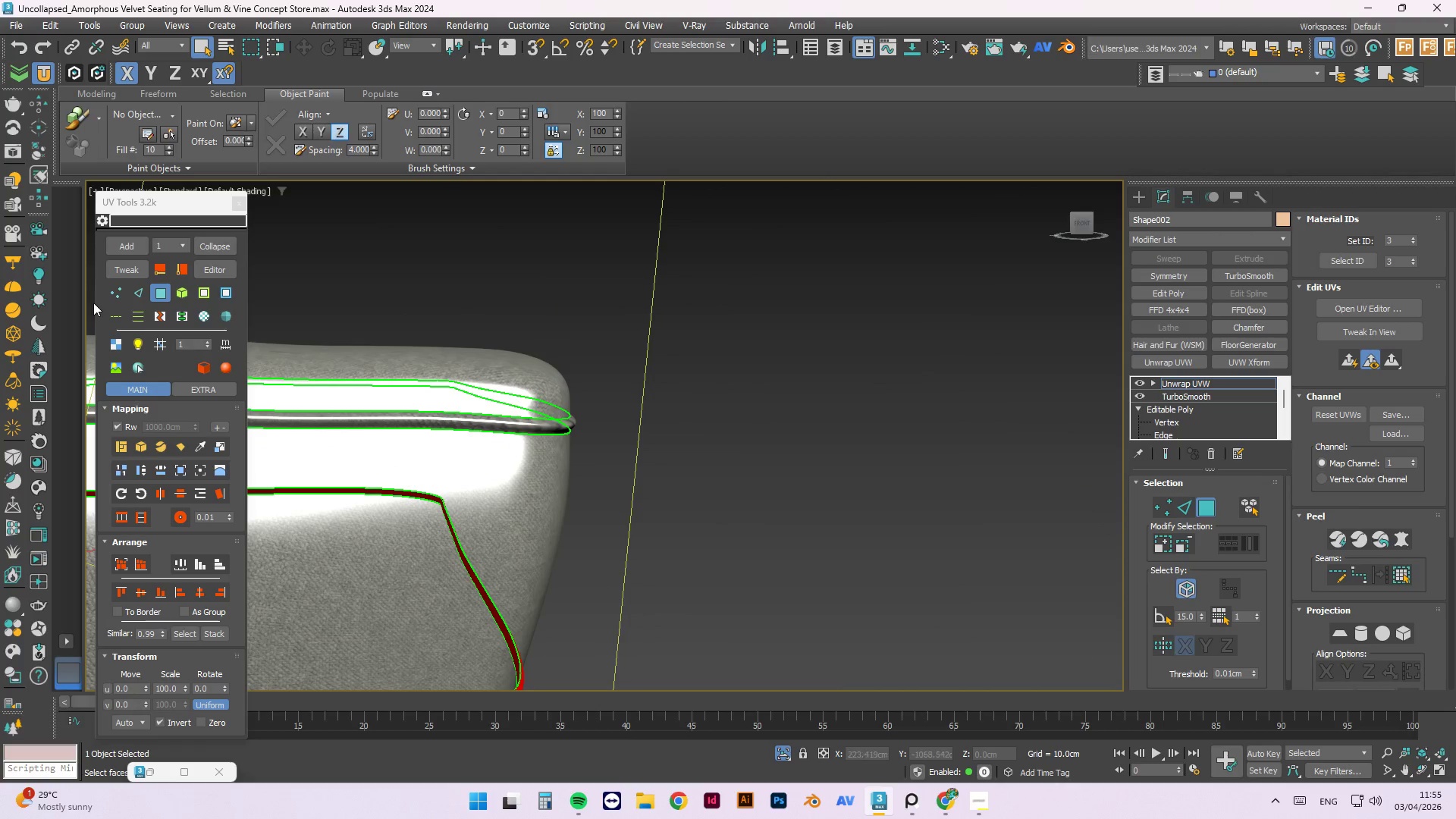 
scroll: coordinate [918, 324], scroll_direction: down, amount: 3.0
 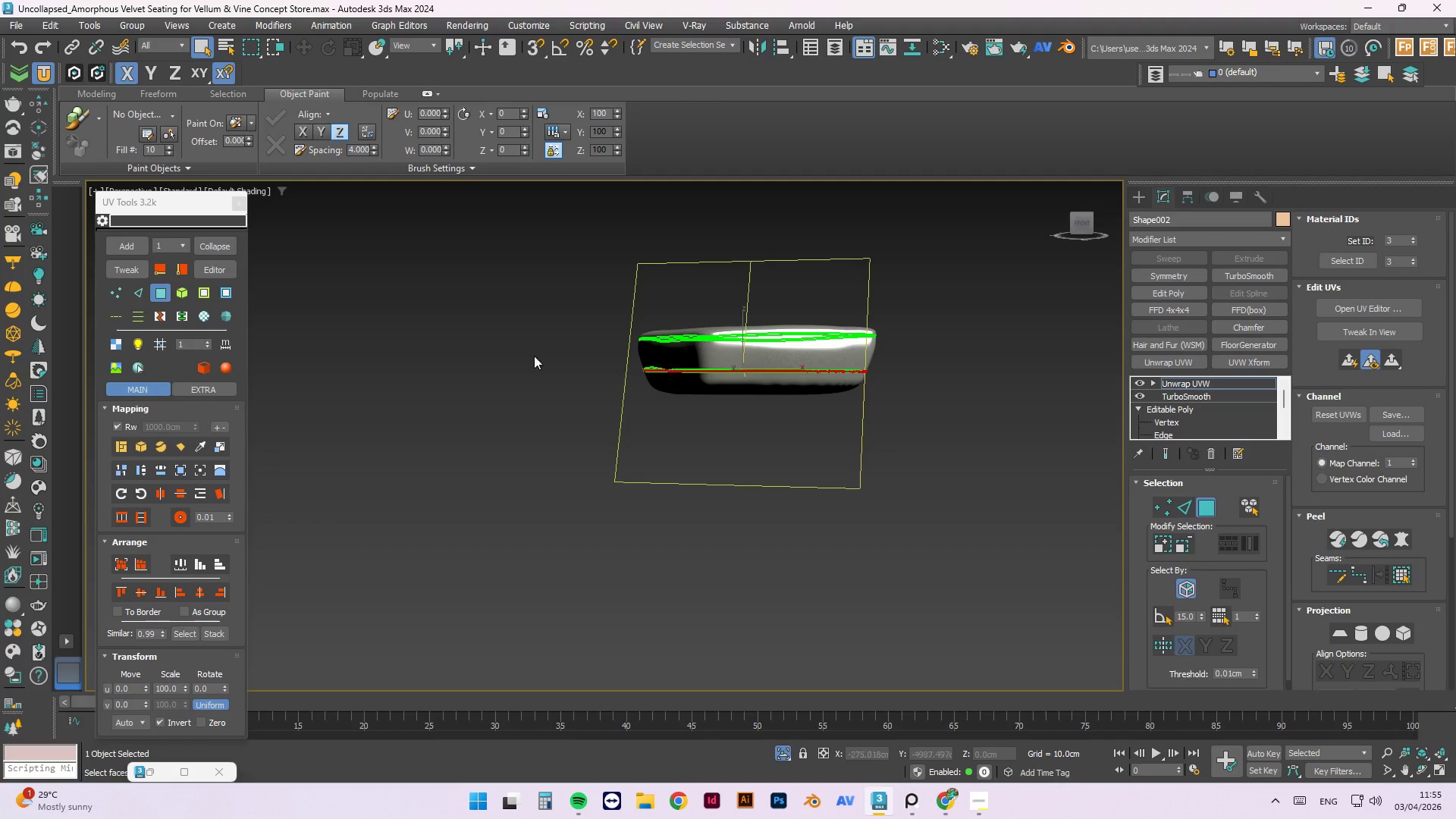 
scroll: coordinate [478, 352], scroll_direction: up, amount: 6.0
 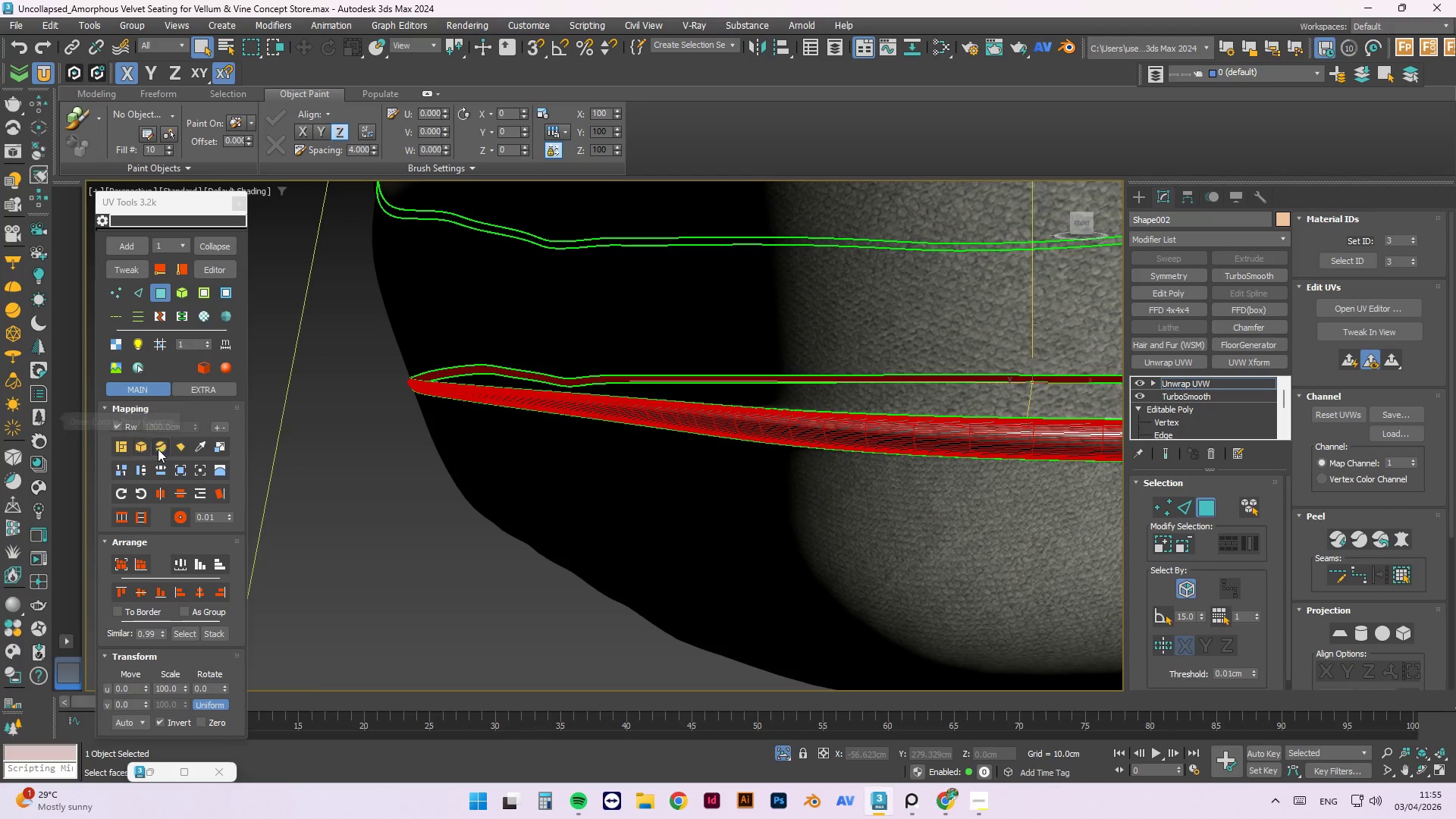 
left_click([181, 449])
 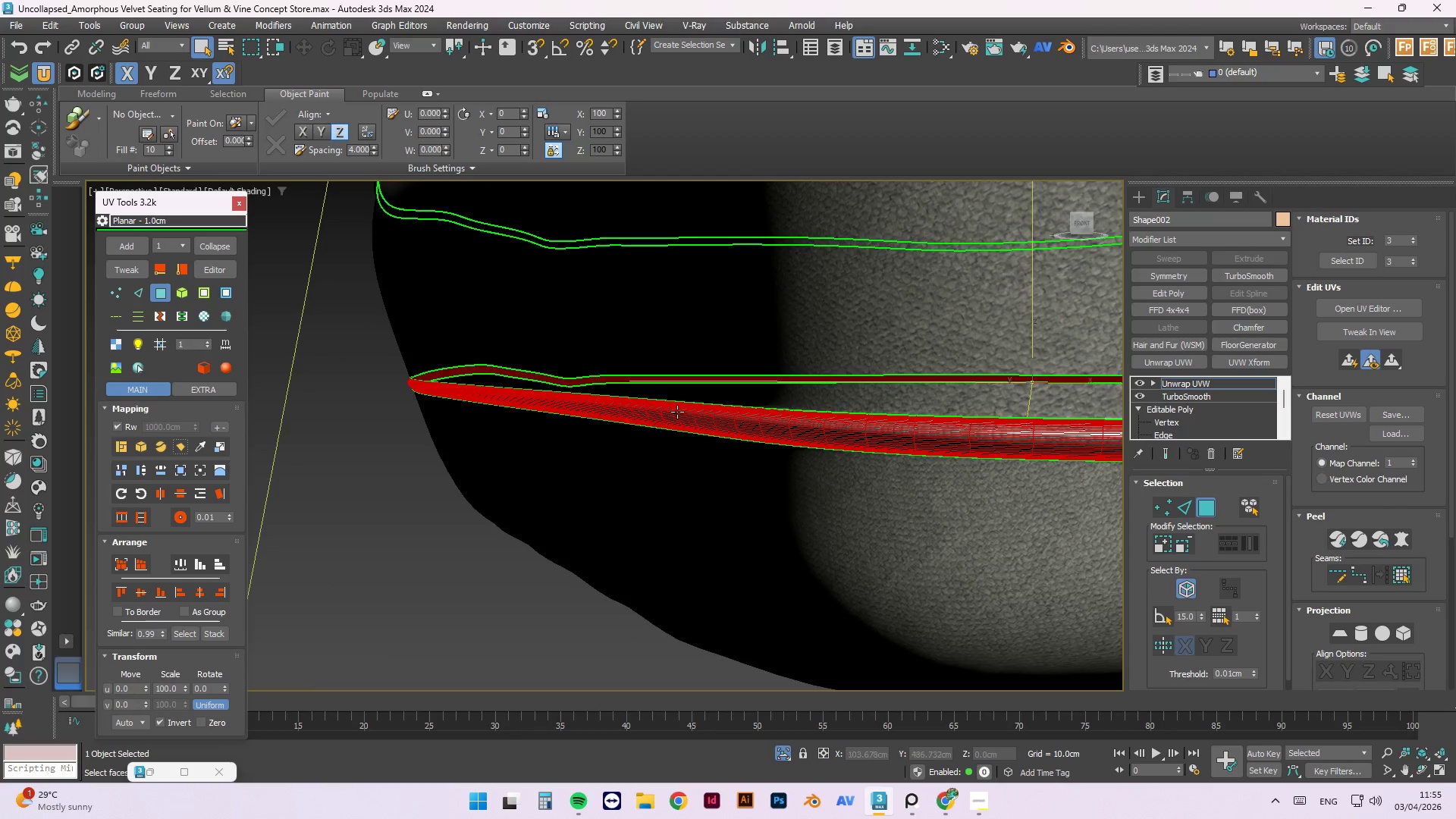 
scroll: coordinate [400, 390], scroll_direction: none, amount: 0.0
 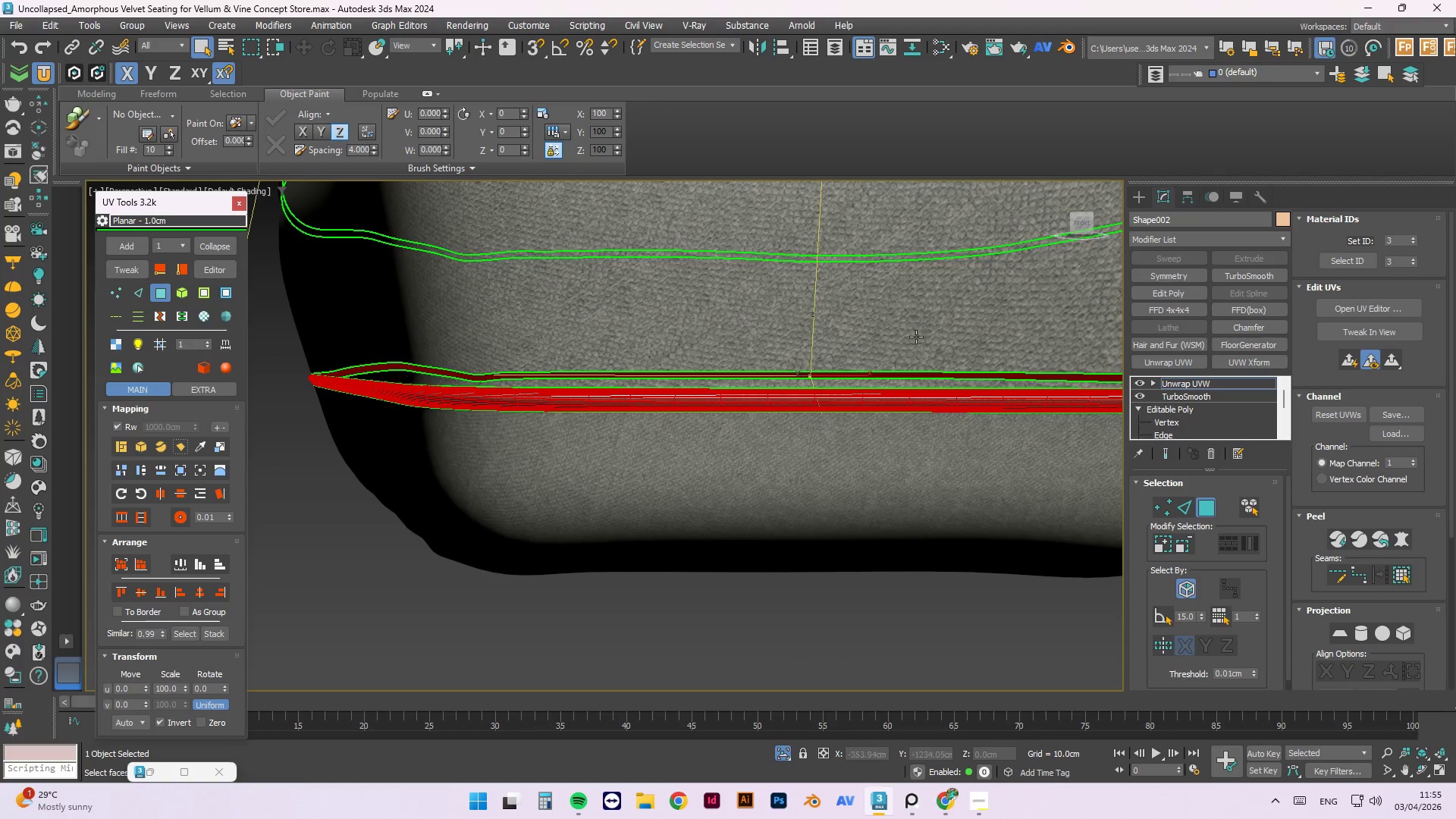 
hold_key(key=AltLeft, duration=1.19)
 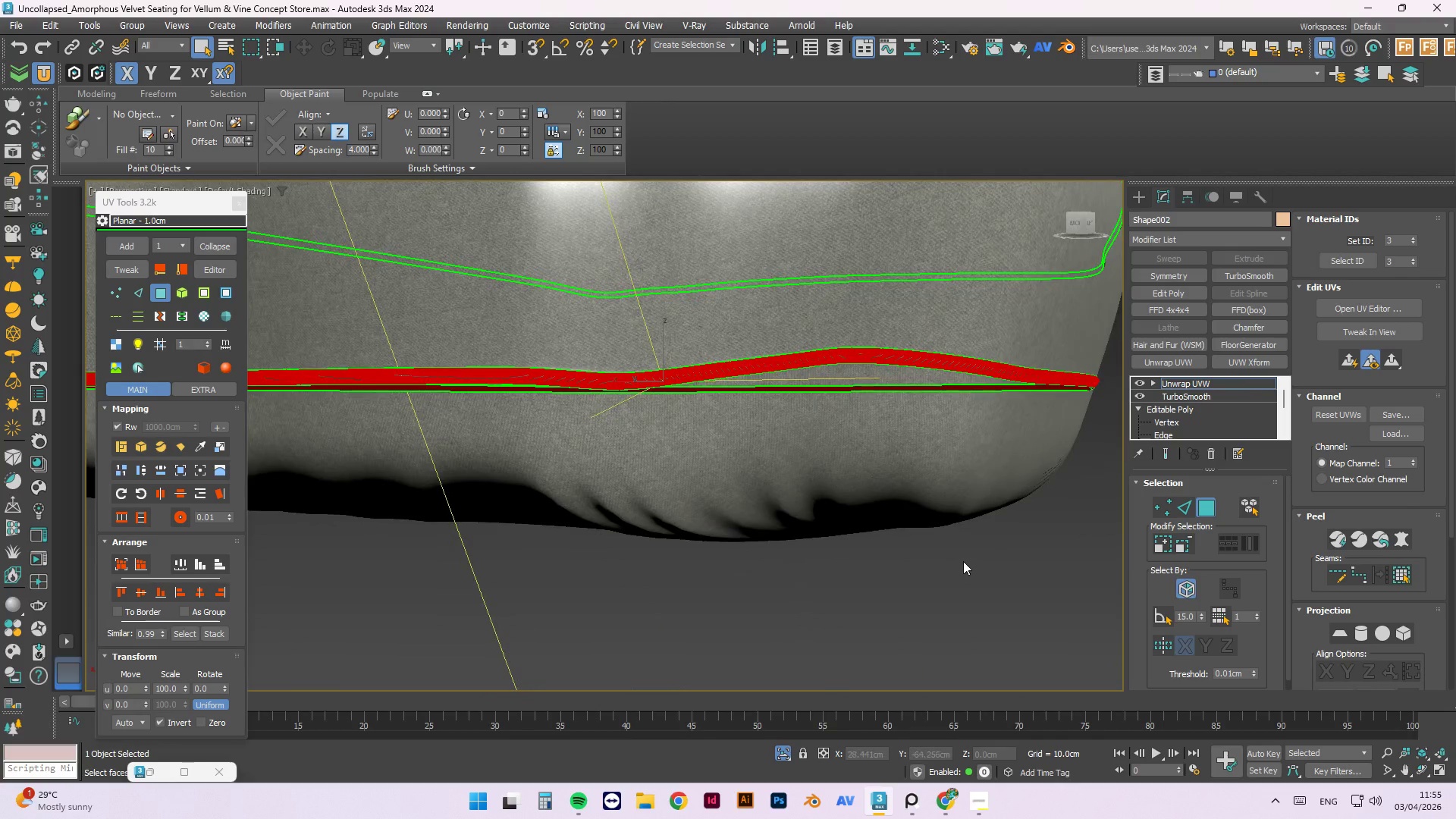 
scroll: coordinate [467, 384], scroll_direction: down, amount: 1.0
 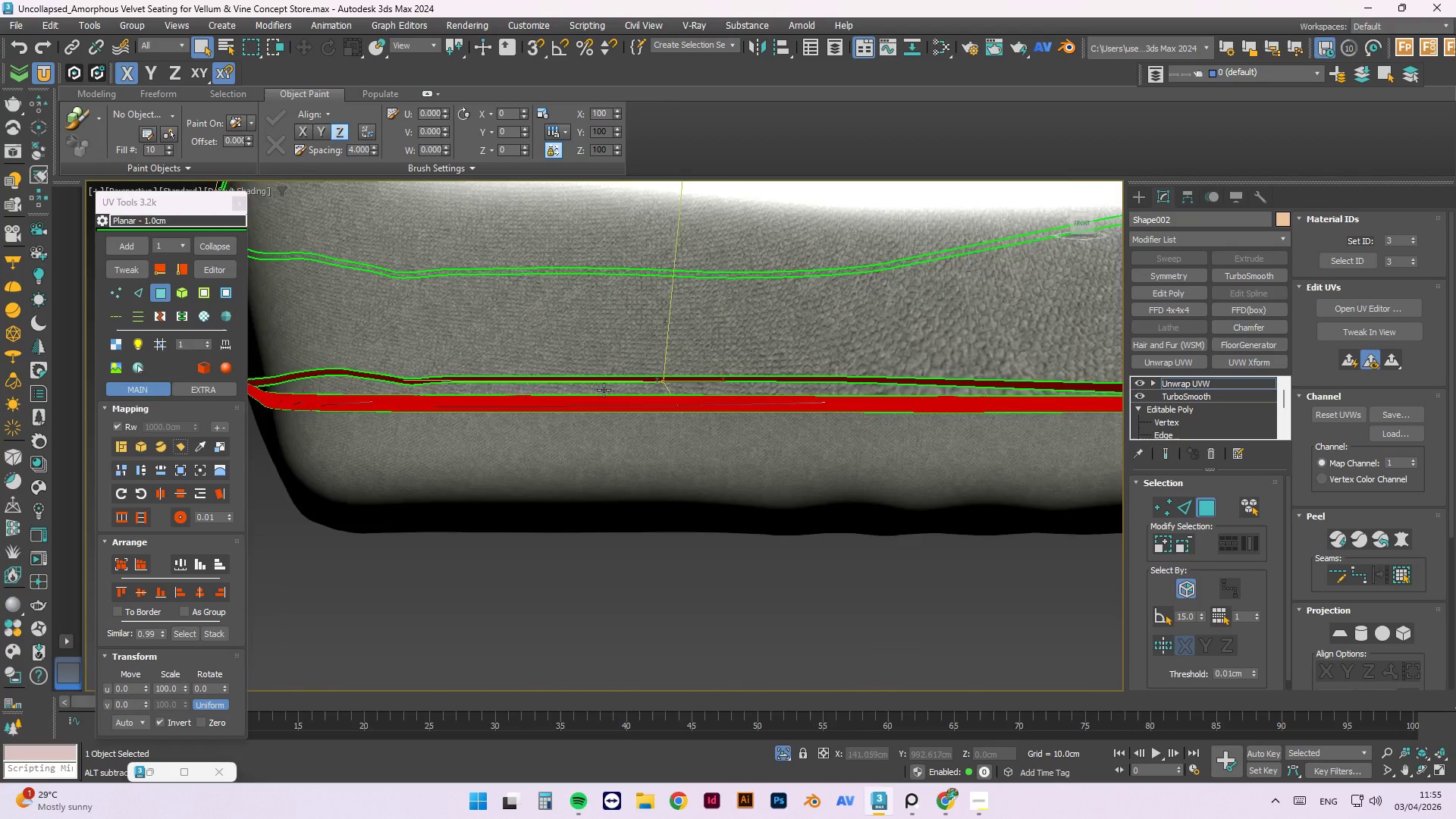 
left_click([963, 560])
 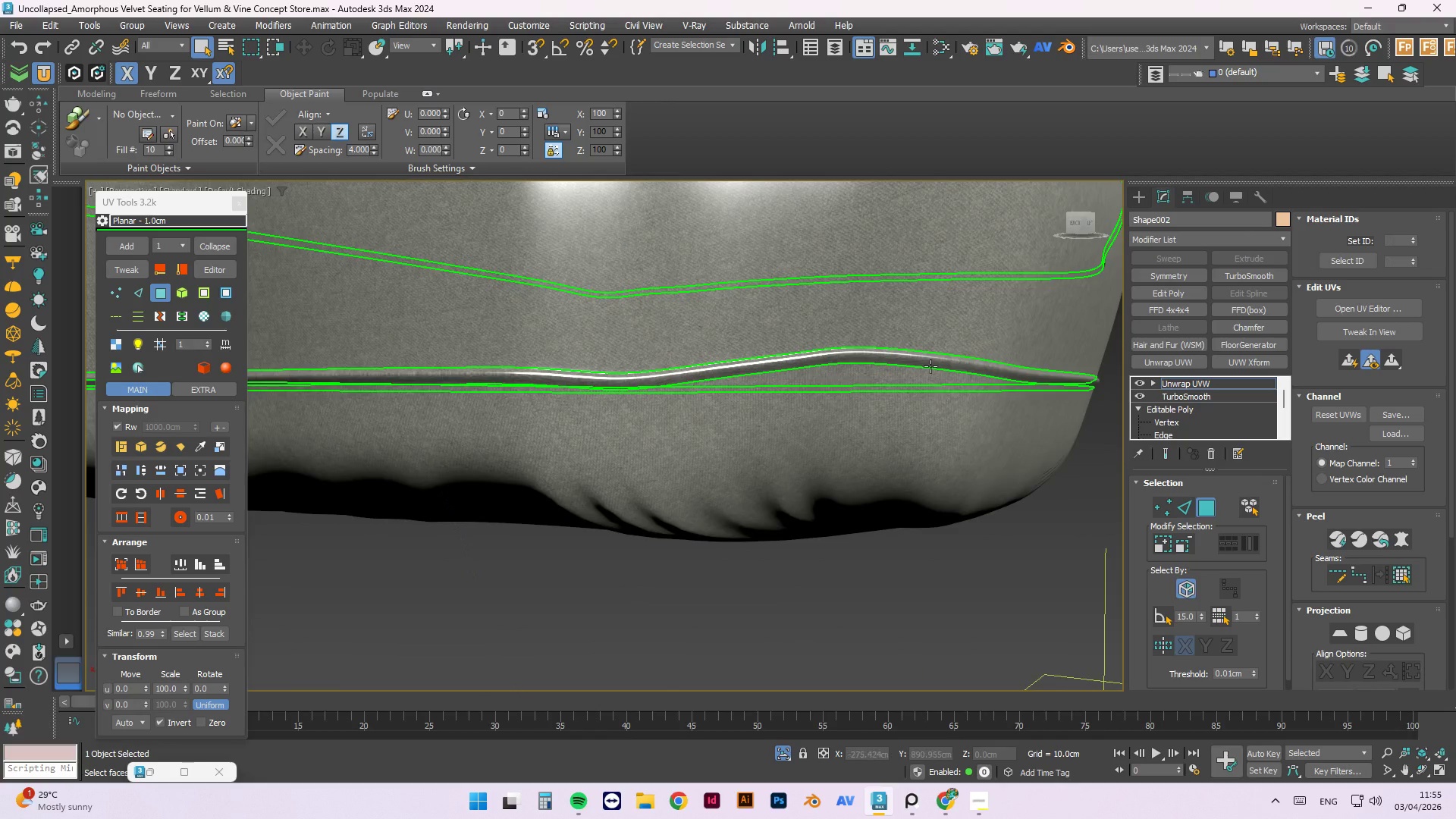 
scroll: coordinate [906, 341], scroll_direction: up, amount: 5.0
 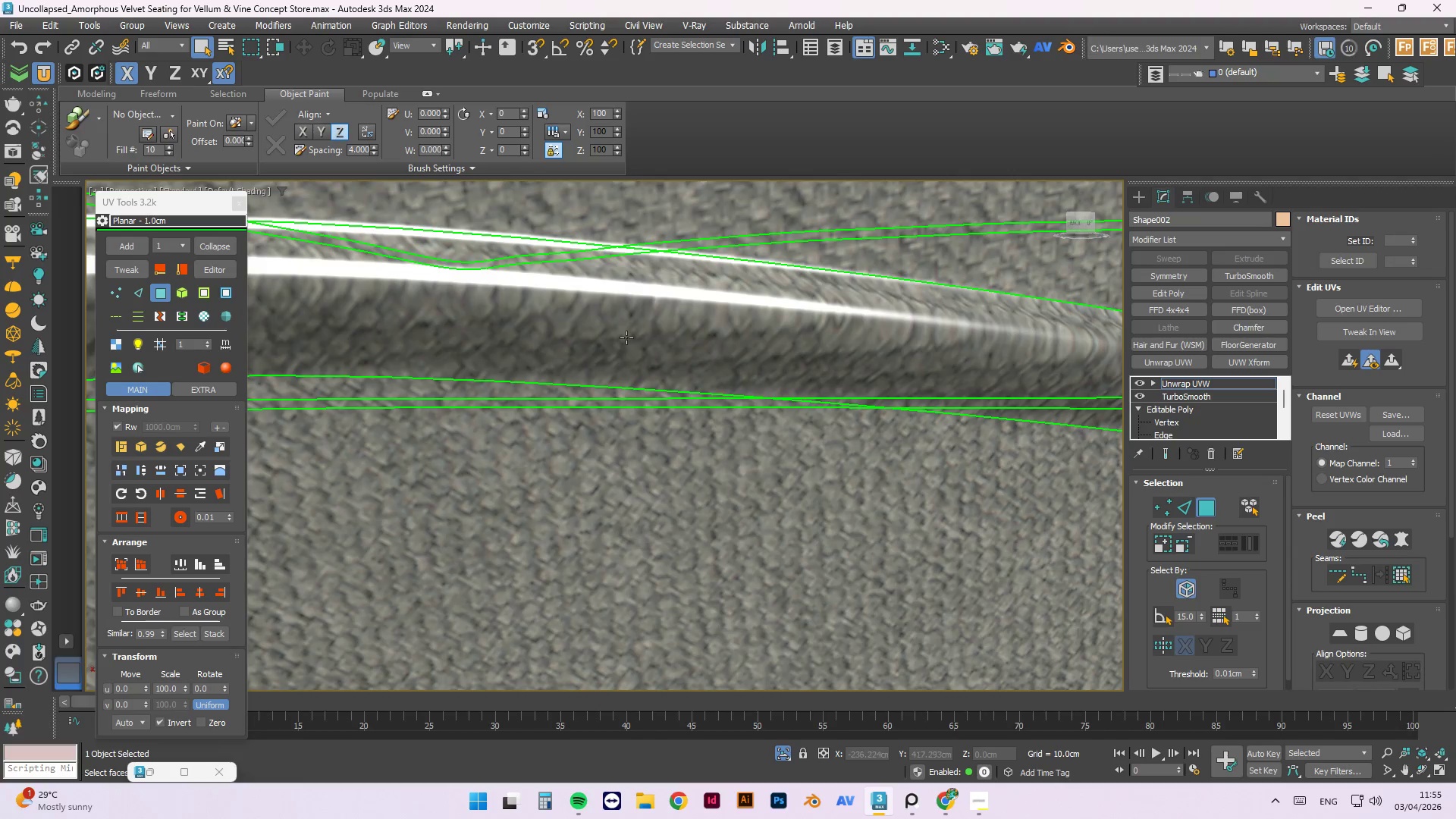 
scroll: coordinate [552, 370], scroll_direction: down, amount: 4.0
 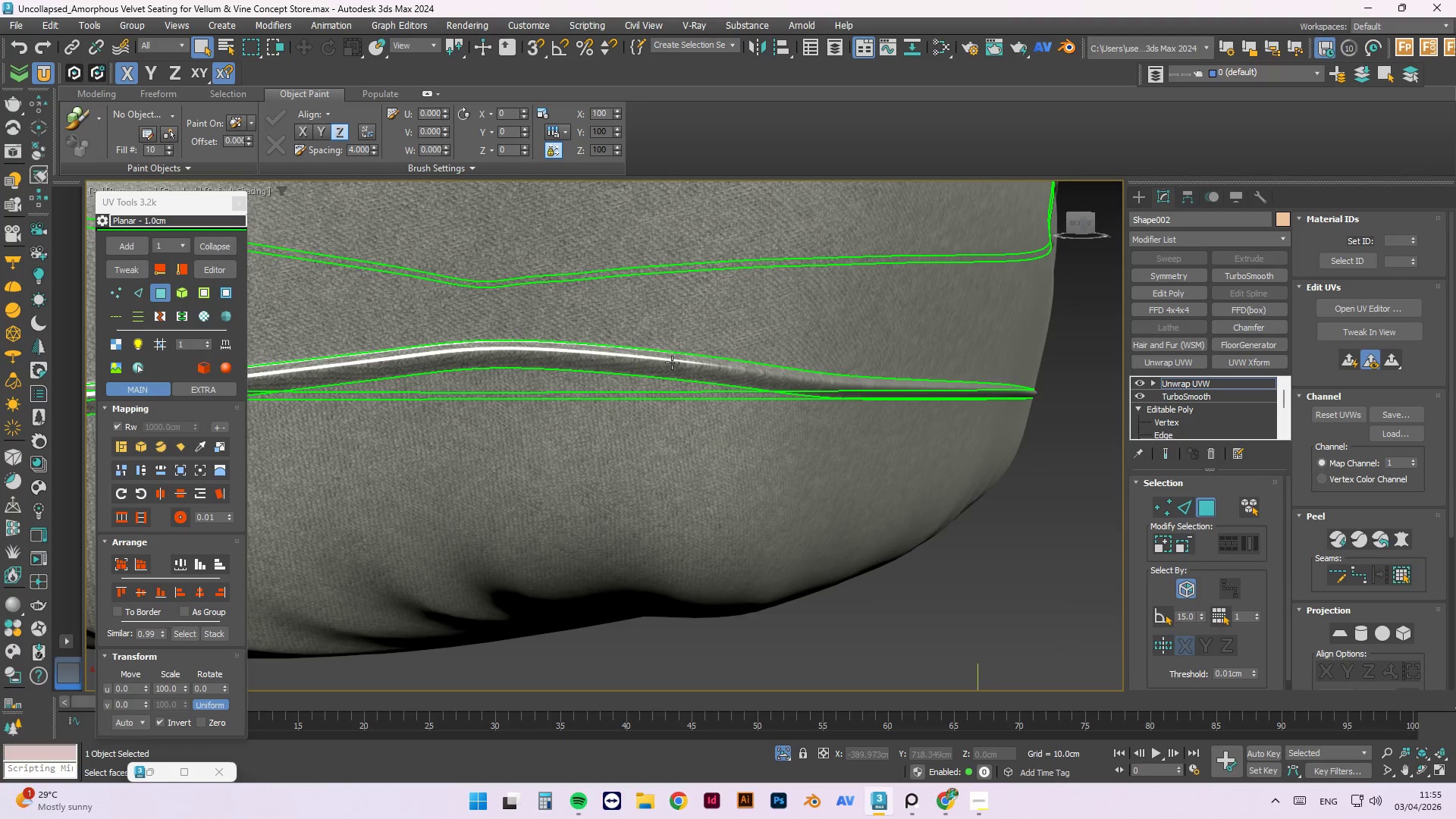 
double_click([672, 362])